 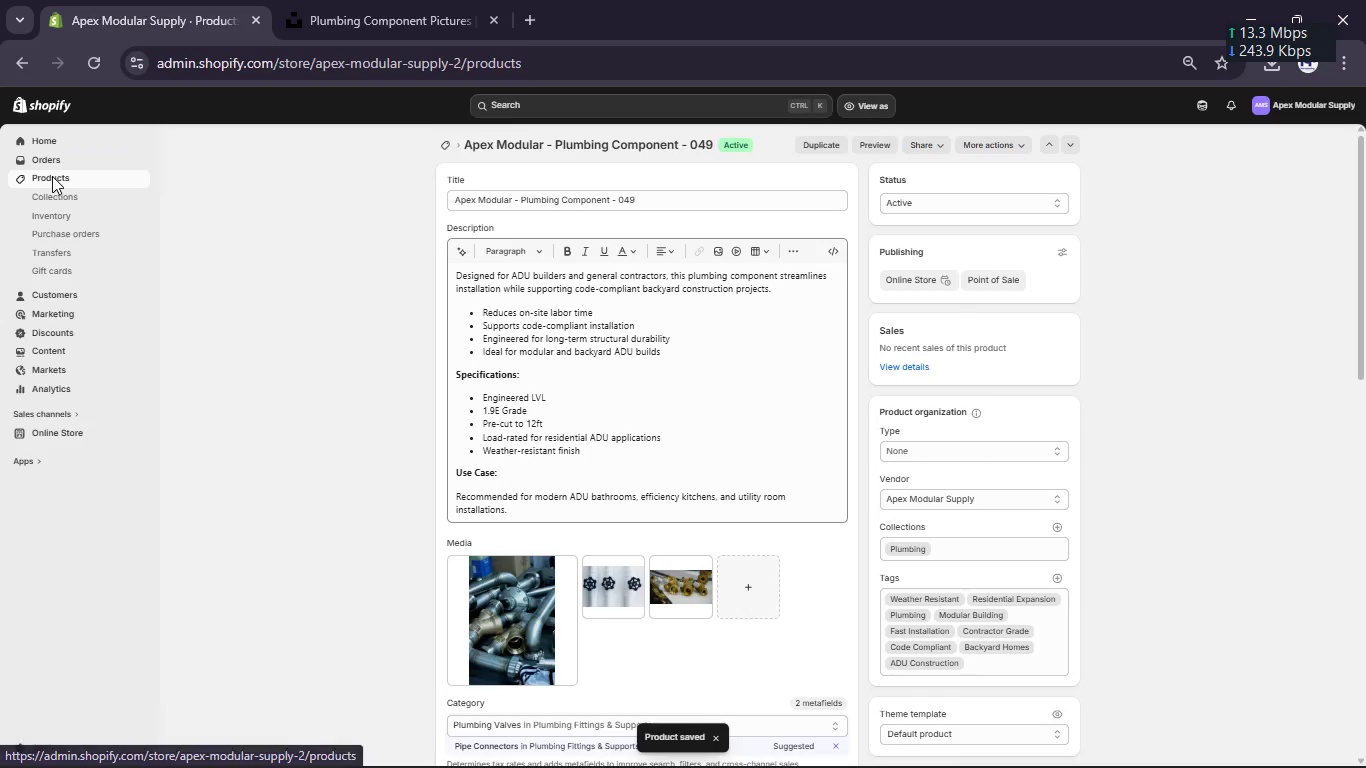 
double_click([458, 315])
 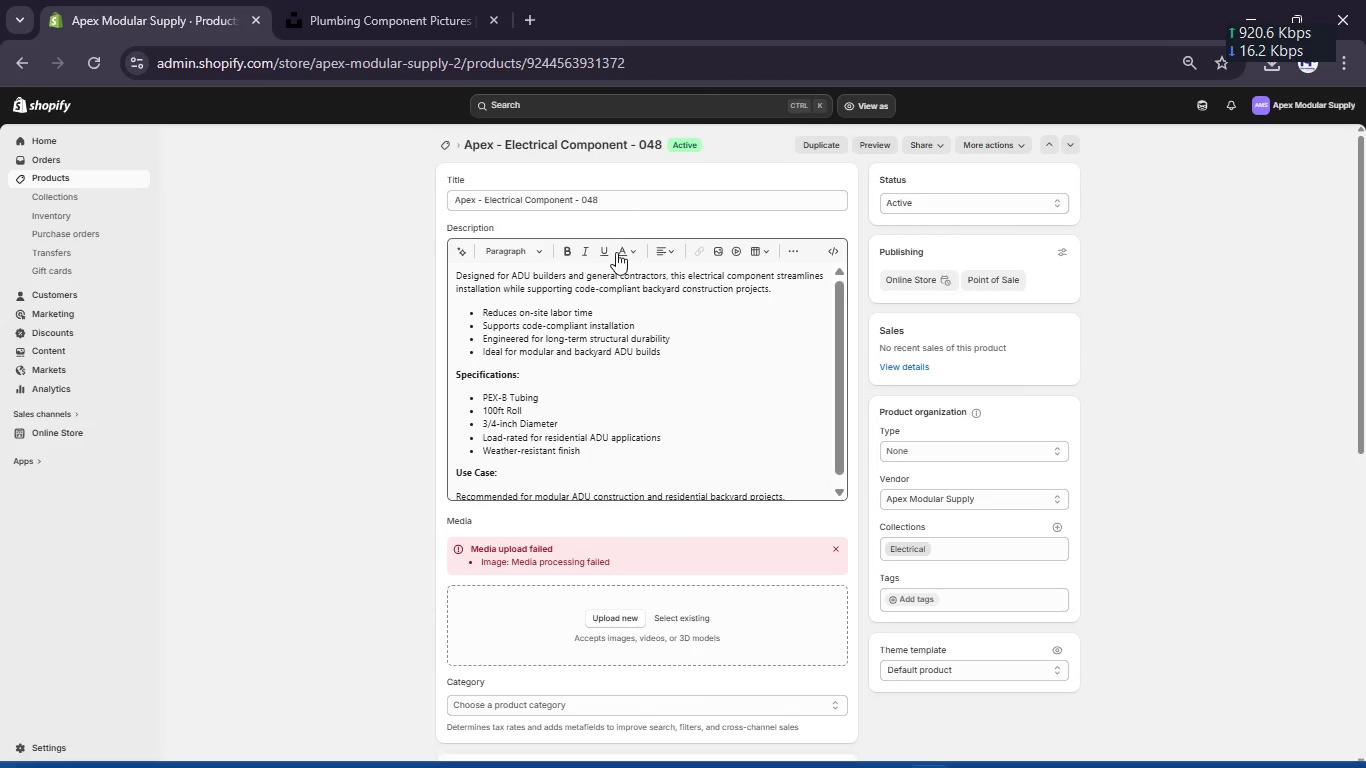 
wait(7.28)
 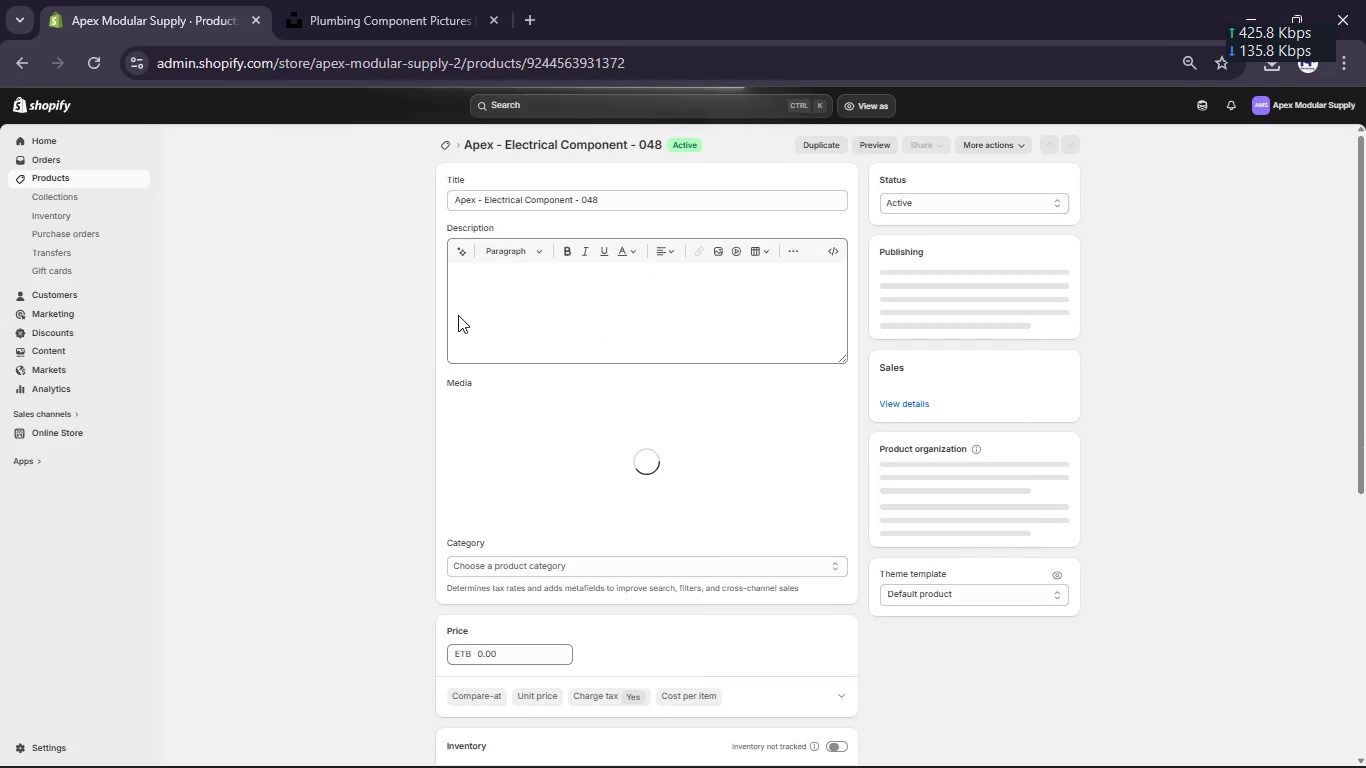 
left_click([399, 0])
 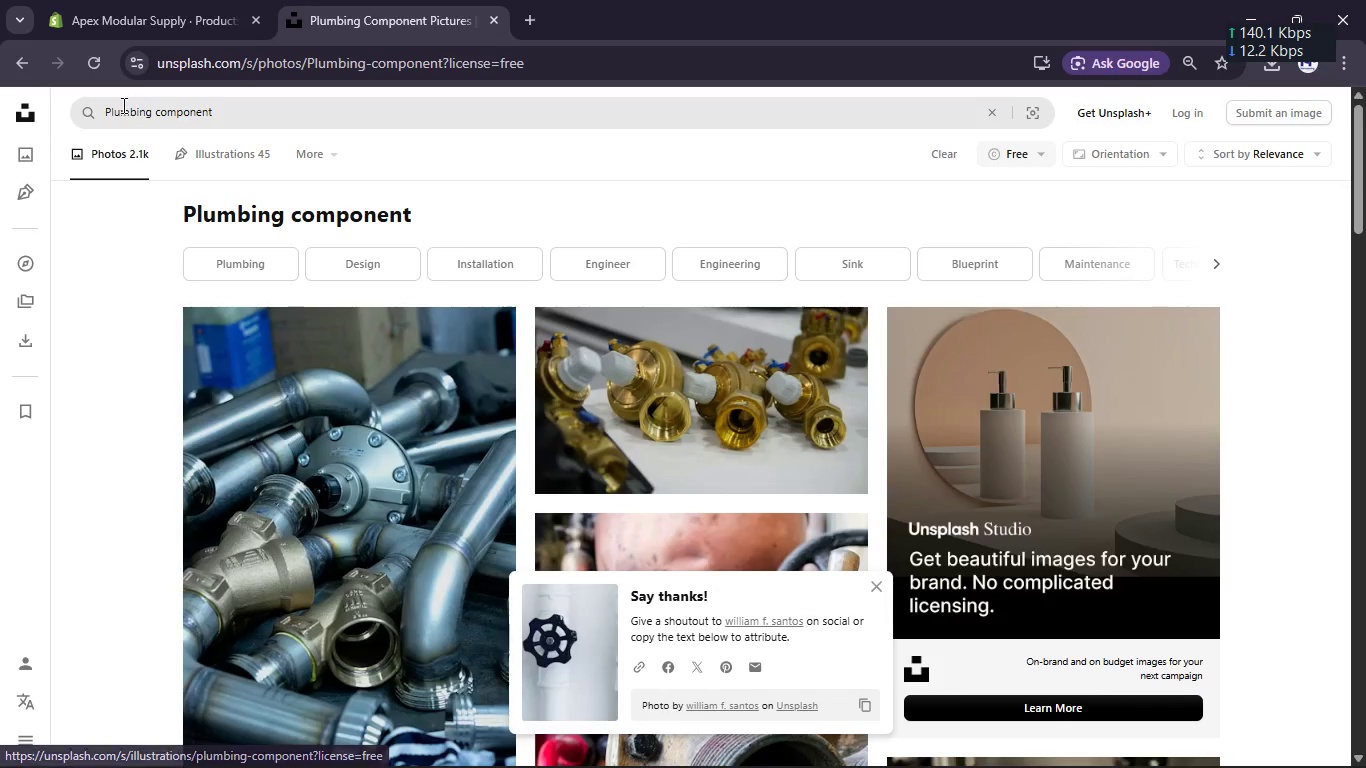 
double_click([122, 113])
 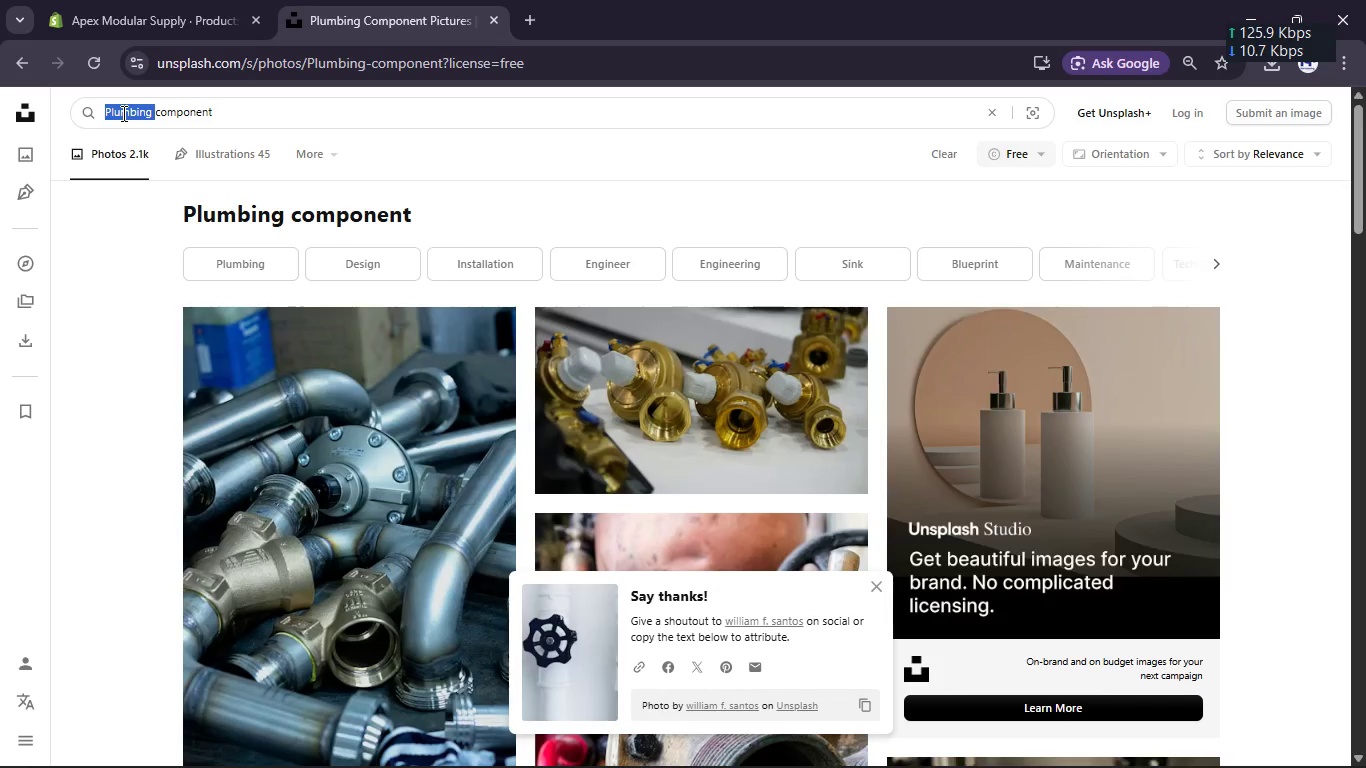 
type(electrical )
 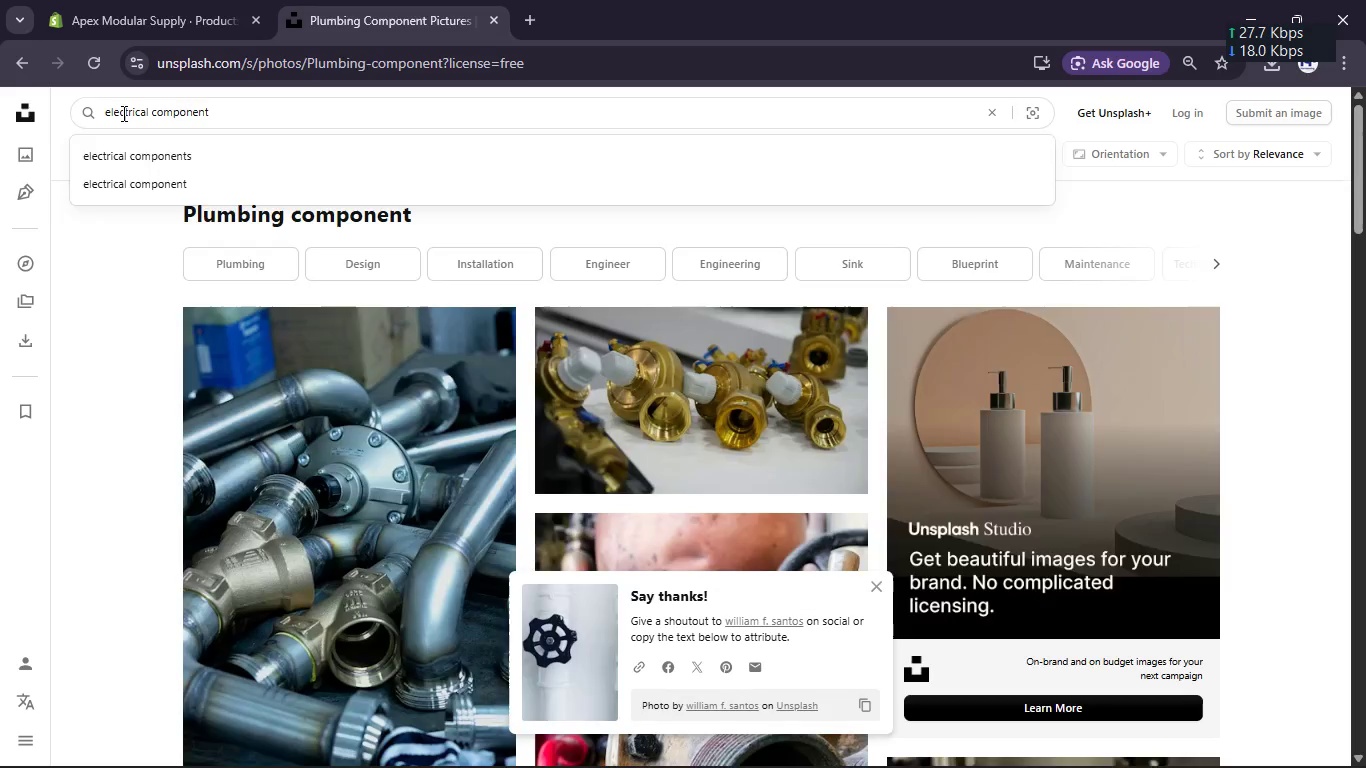 
key(Enter)
 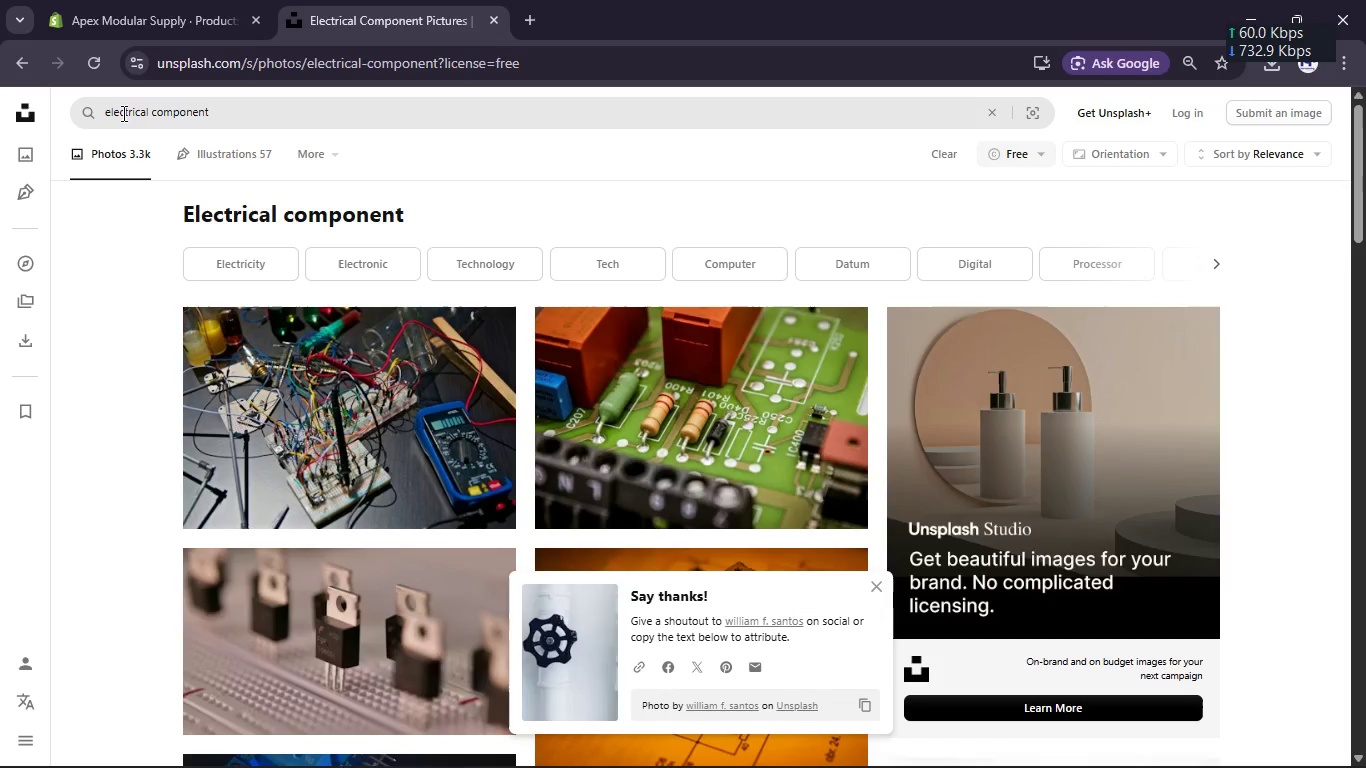 
wait(9.83)
 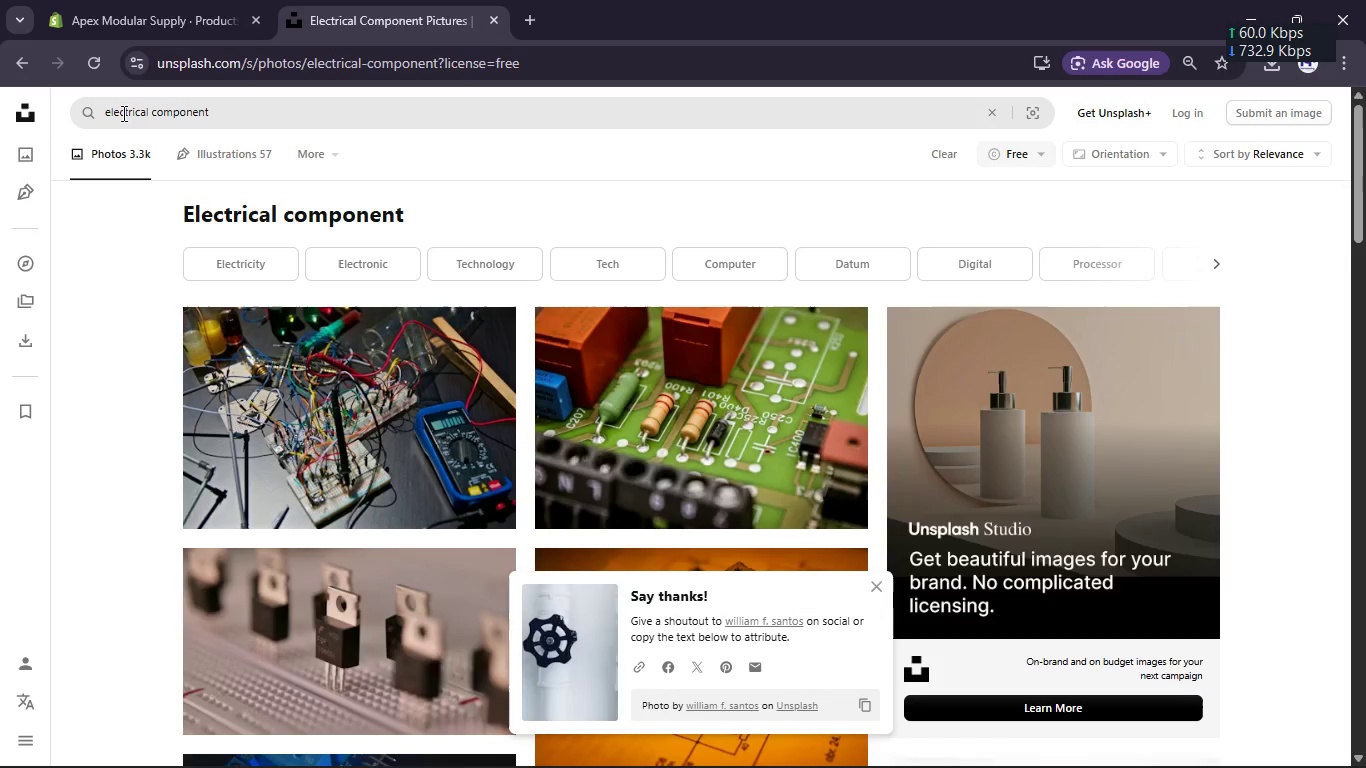 
scroll: coordinate [835, 466], scroll_direction: down, amount: 3.0
 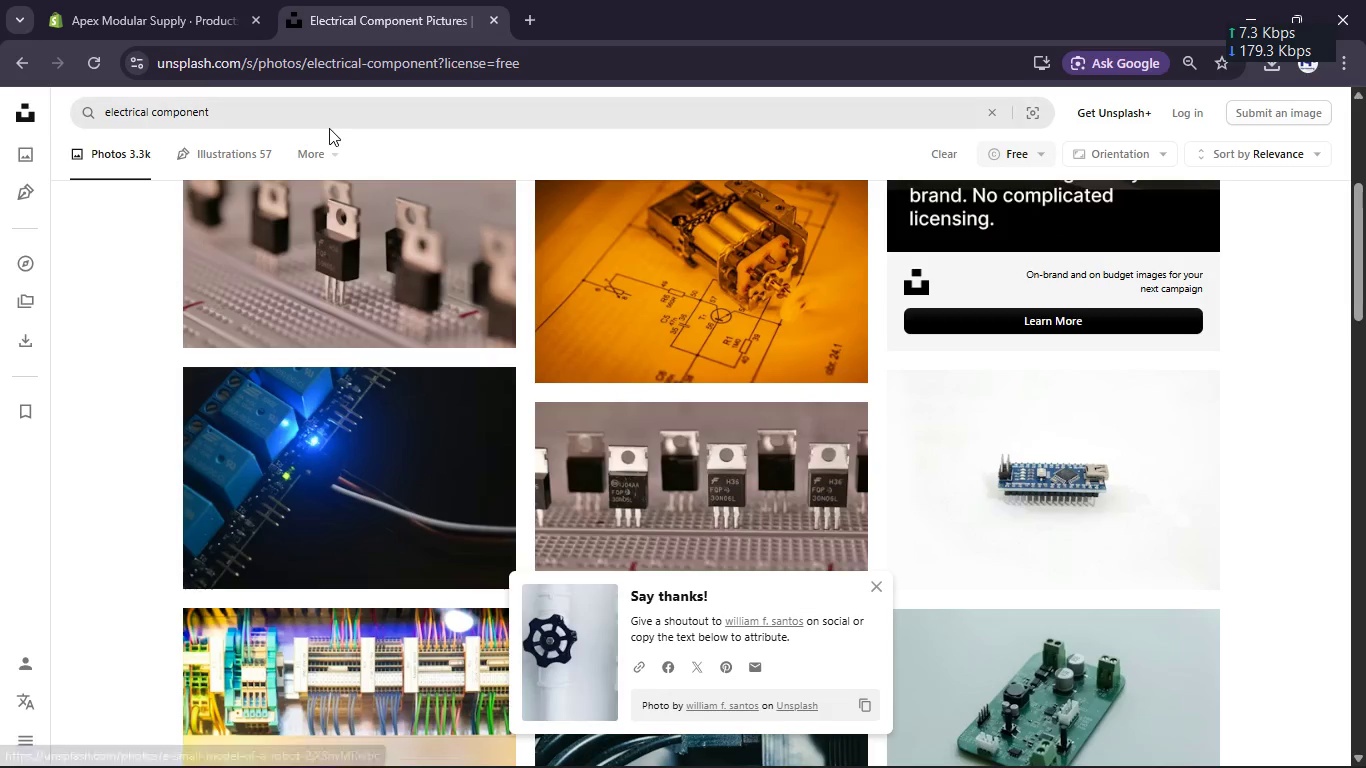 
left_click([325, 119])
 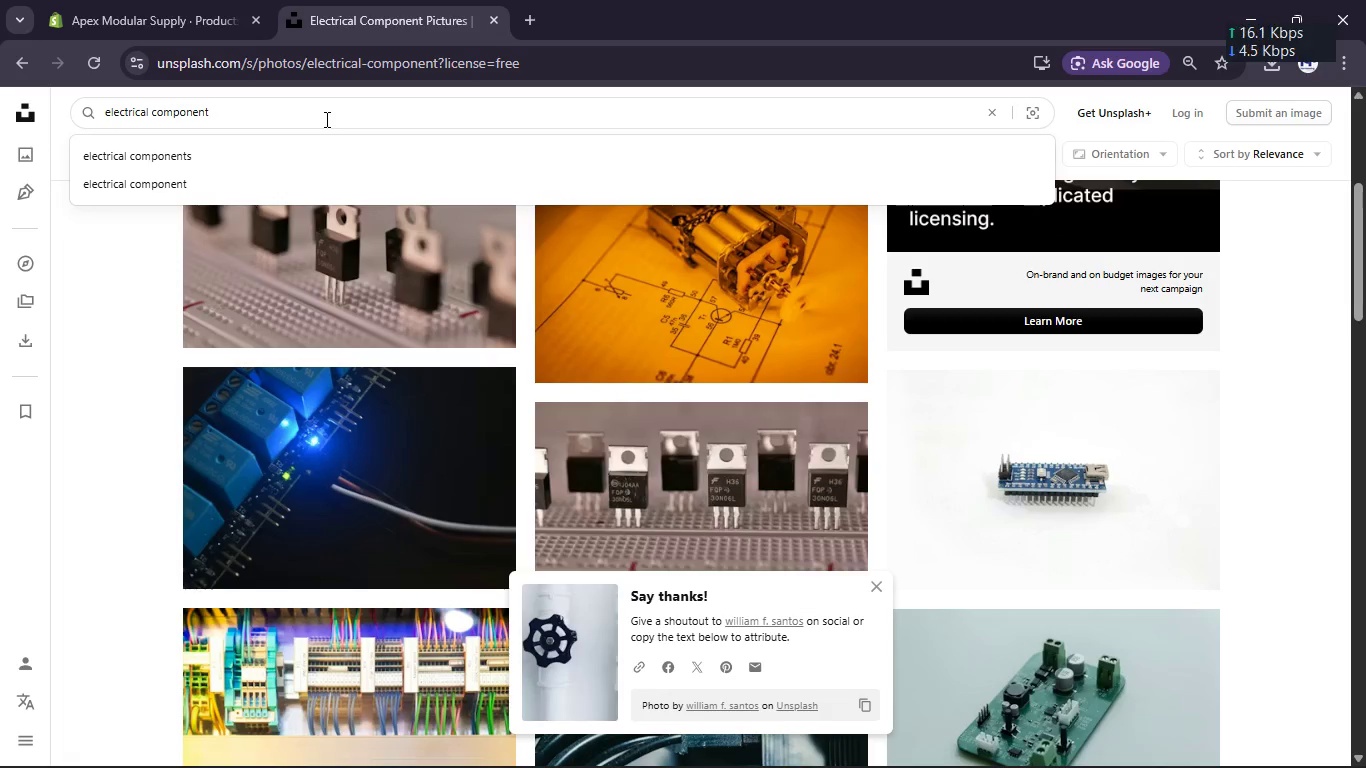 
type( of home)
 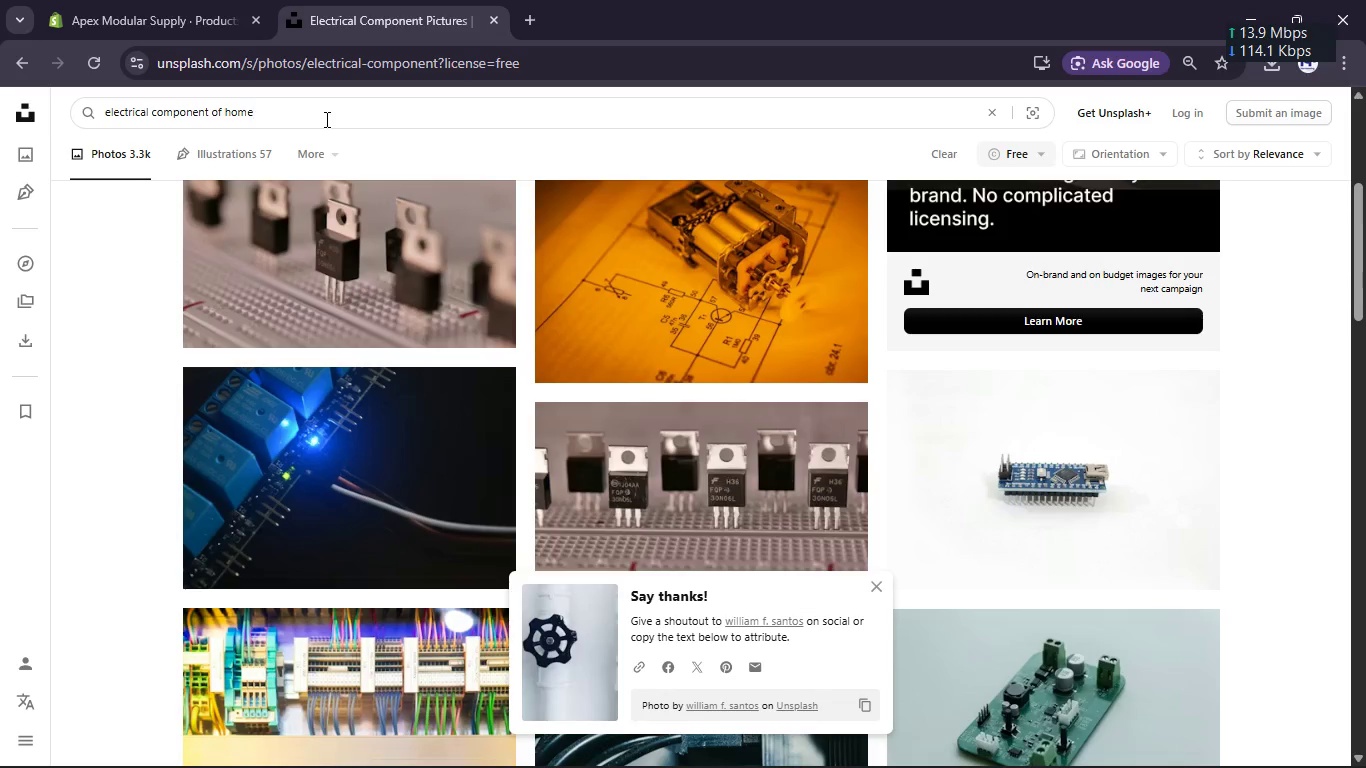 
key(Enter)
 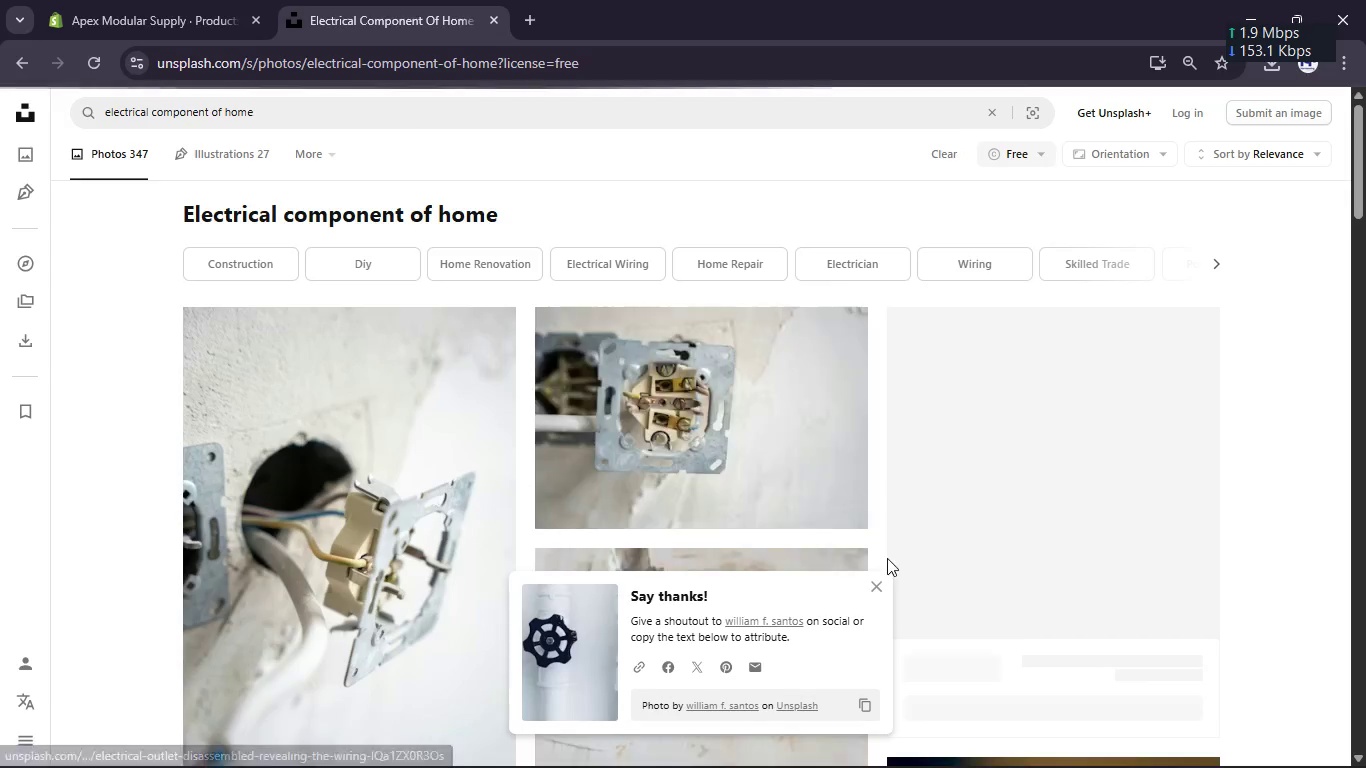 
left_click([873, 580])
 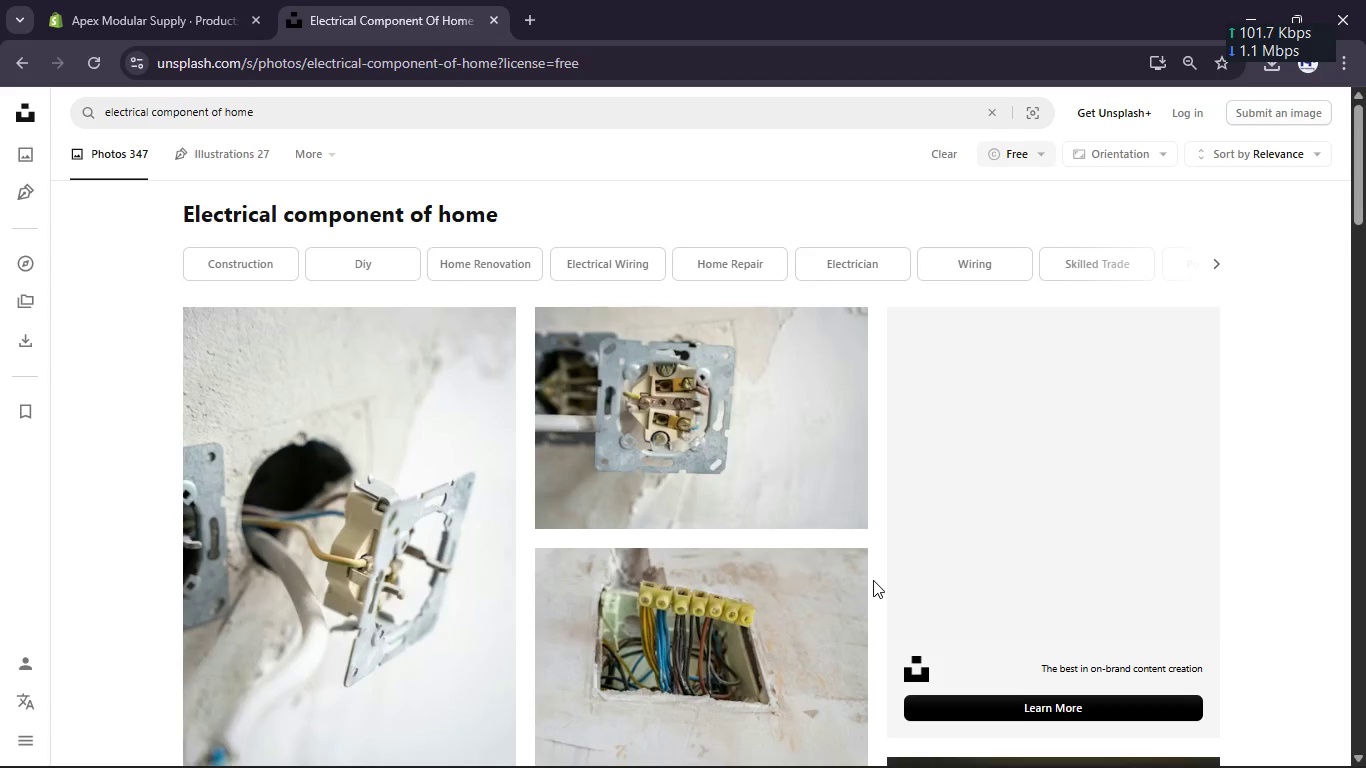 
scroll: coordinate [873, 580], scroll_direction: down, amount: 5.0
 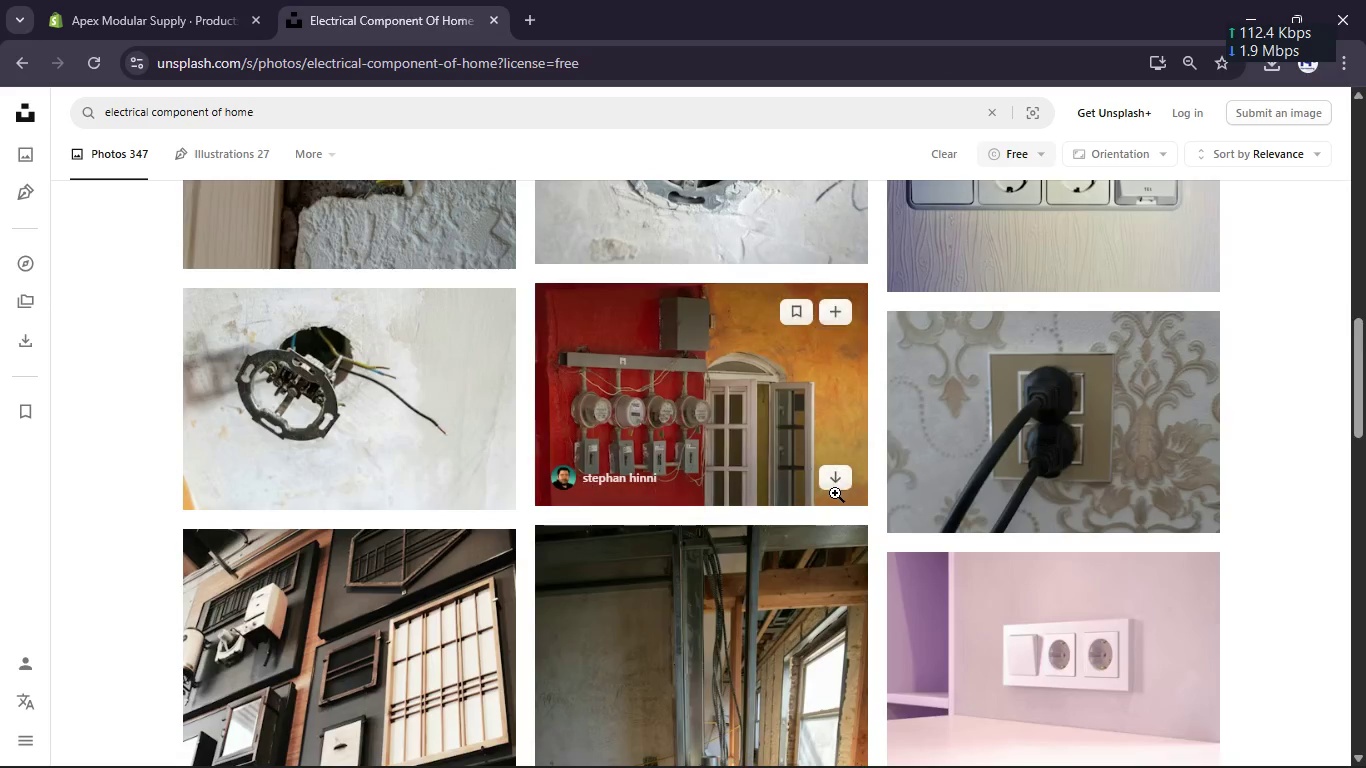 
left_click([830, 476])
 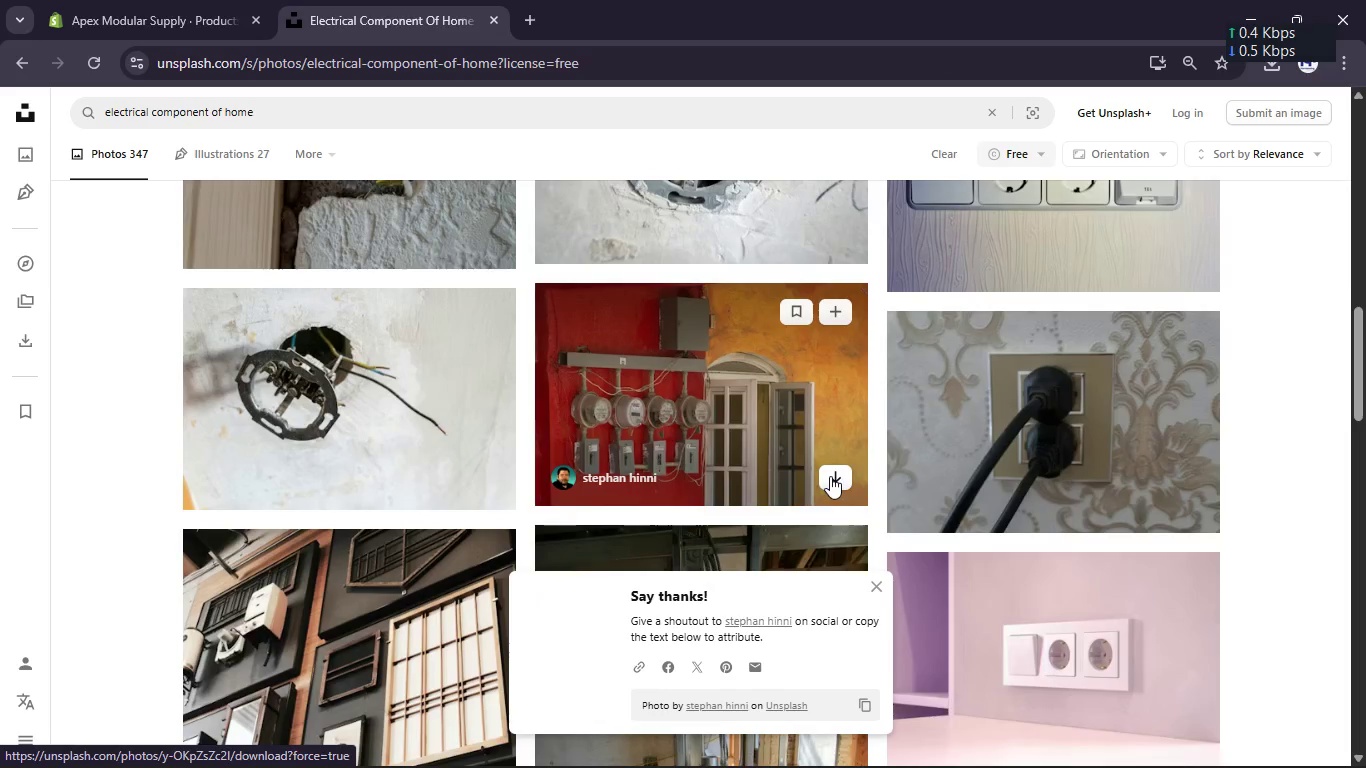 
scroll: coordinate [830, 476], scroll_direction: down, amount: 4.0
 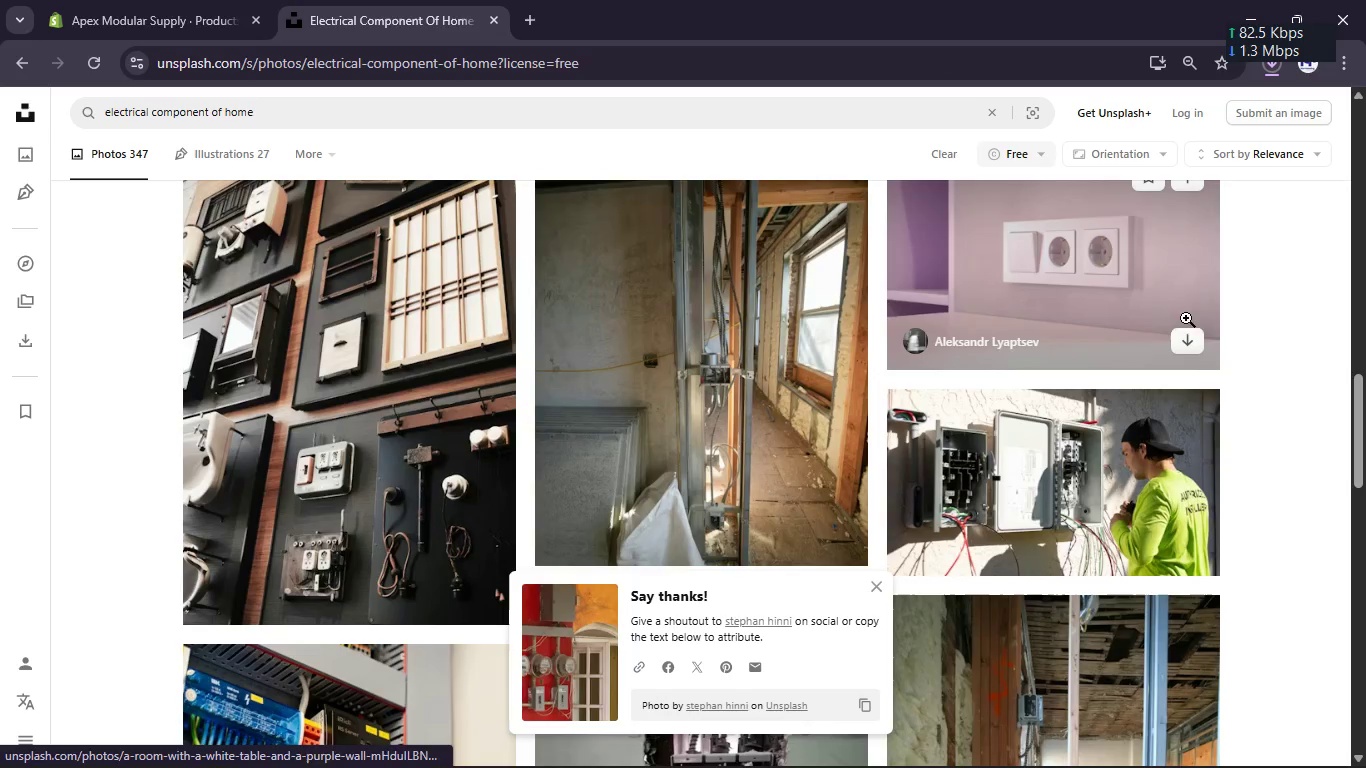 
left_click([1186, 342])
 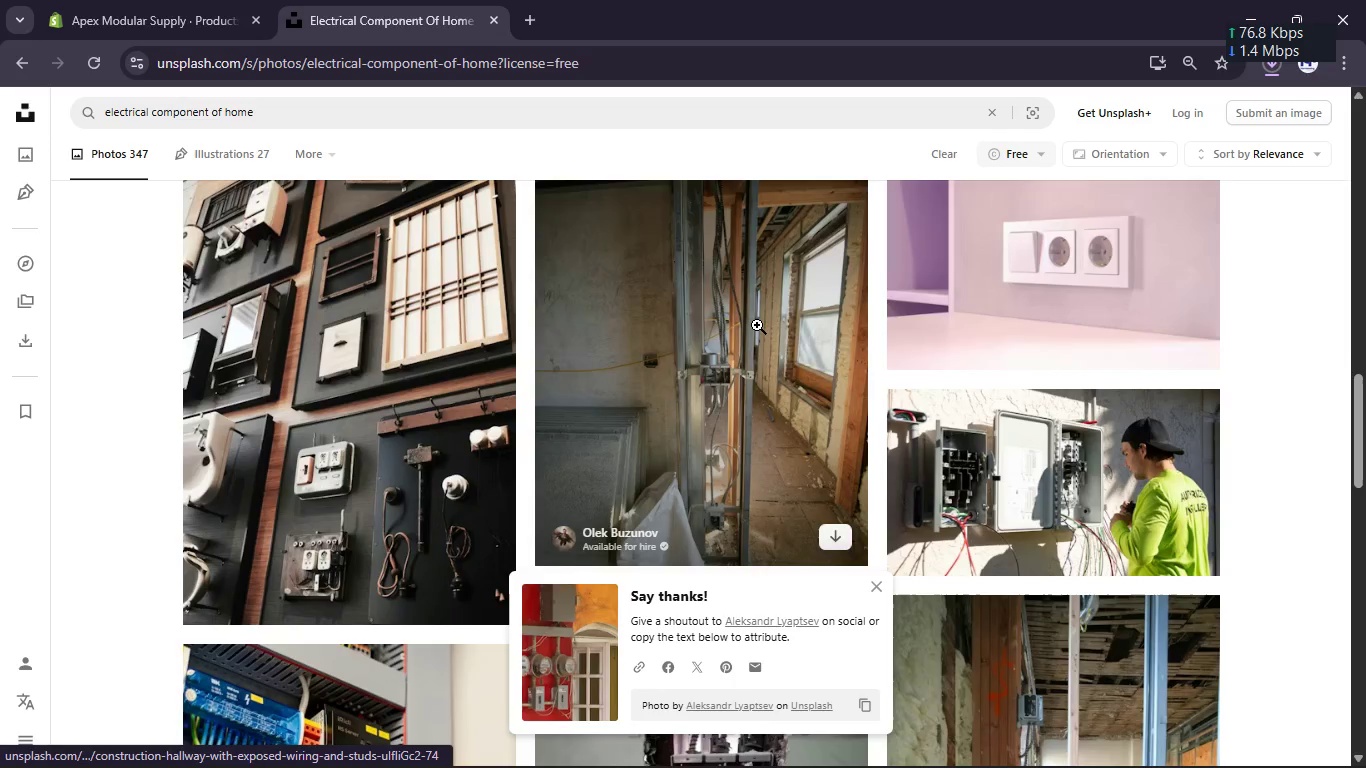 
scroll: coordinate [757, 325], scroll_direction: down, amount: 4.0
 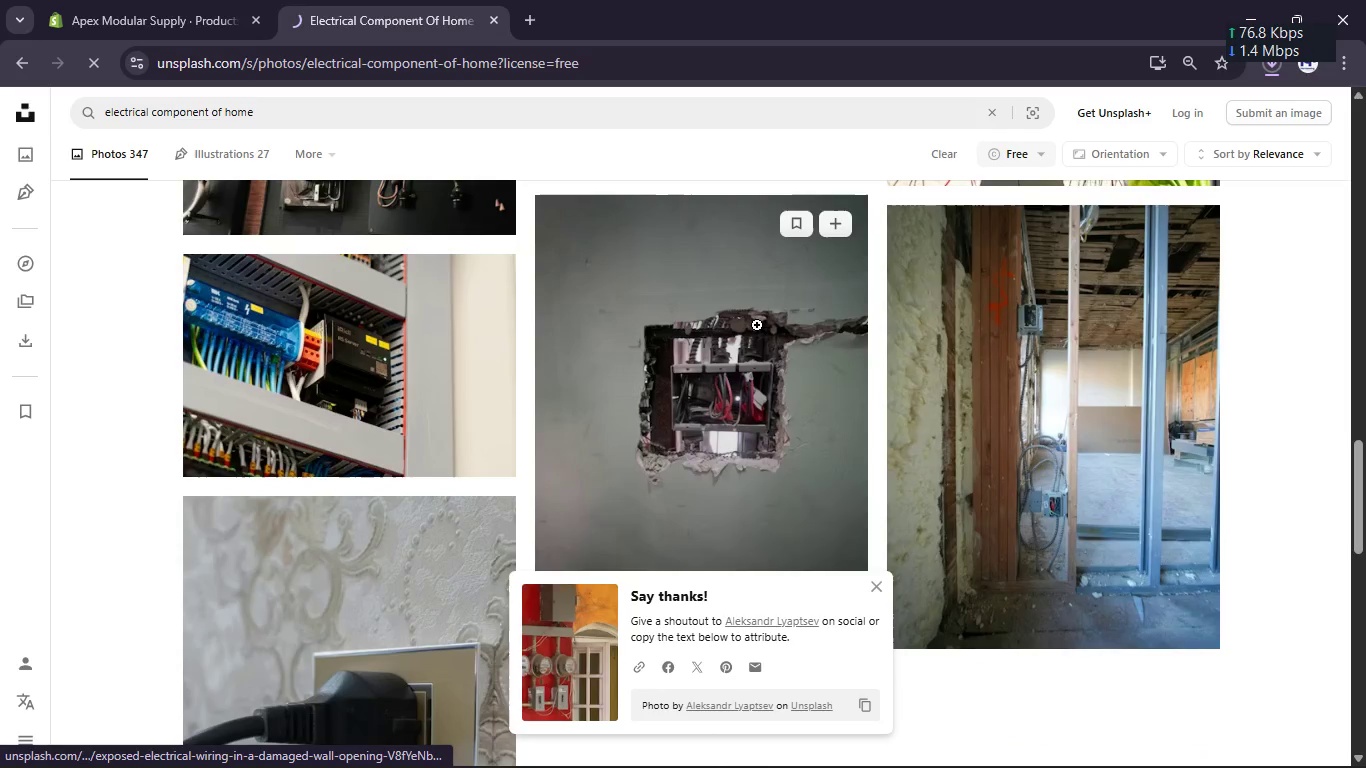 
scroll: coordinate [757, 325], scroll_direction: up, amount: 2.0
 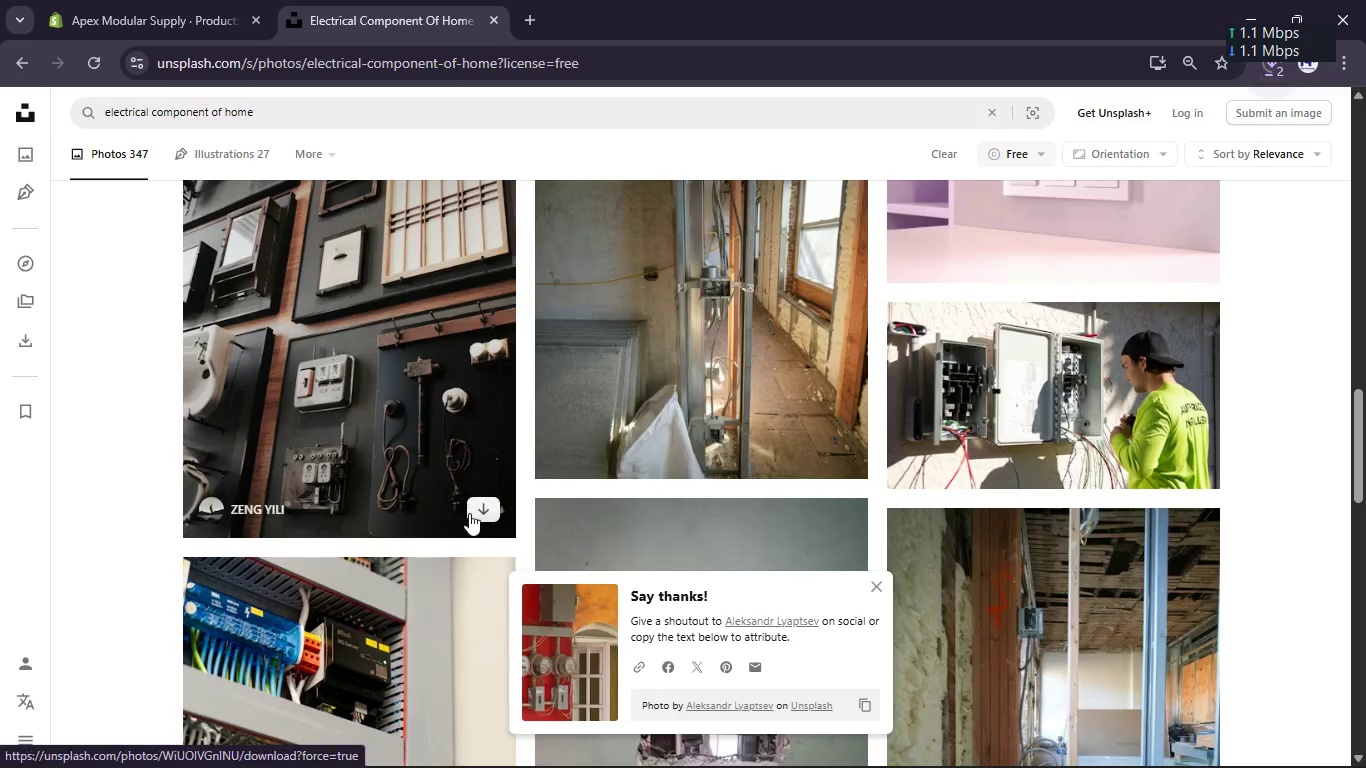 
left_click([476, 514])
 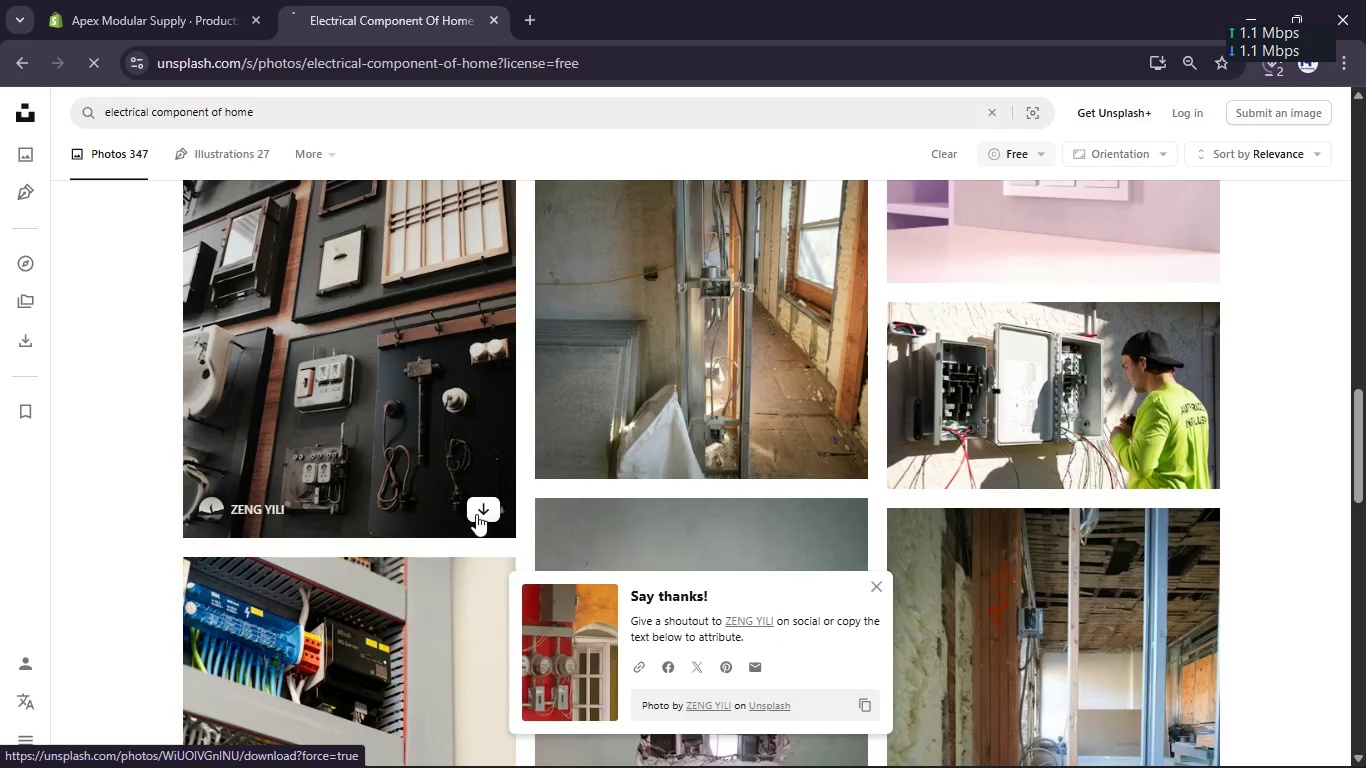 
scroll: coordinate [476, 514], scroll_direction: down, amount: 3.0
 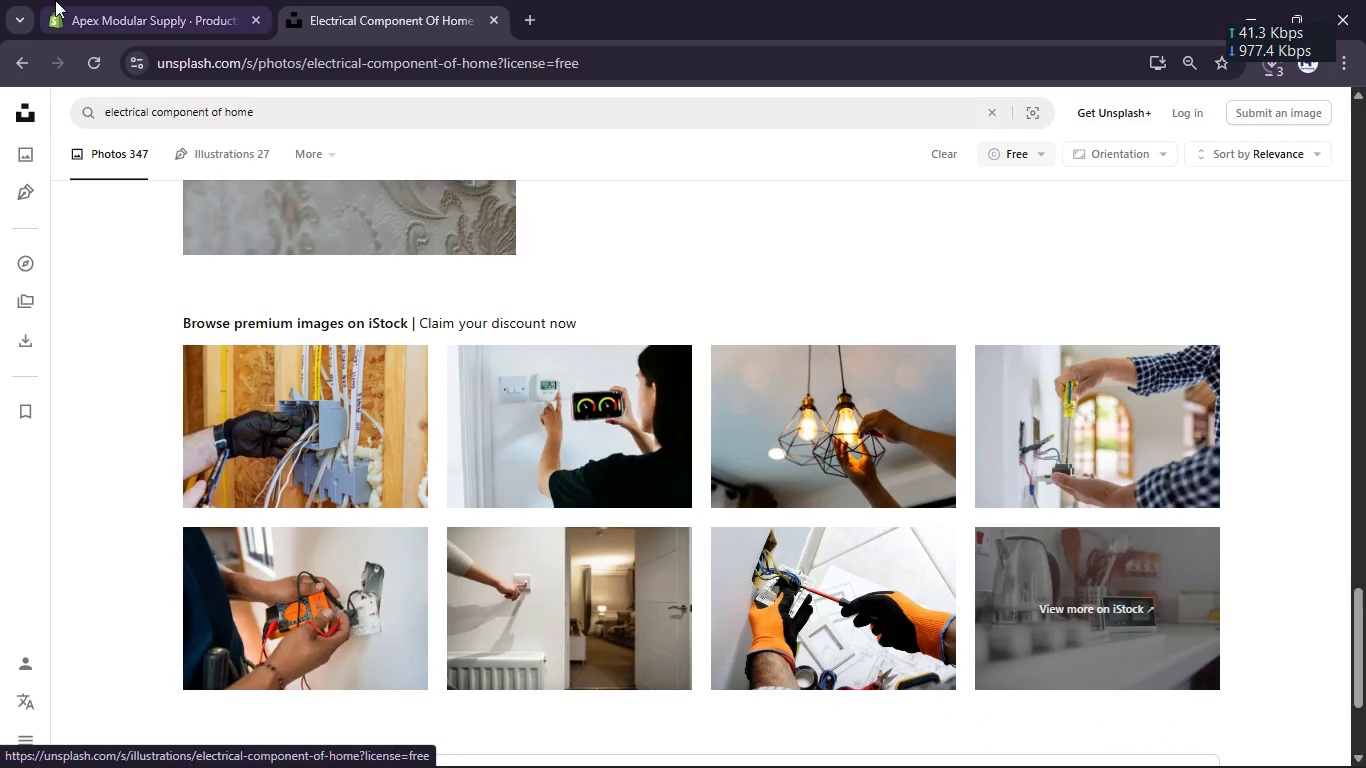 
left_click([82, 1])
 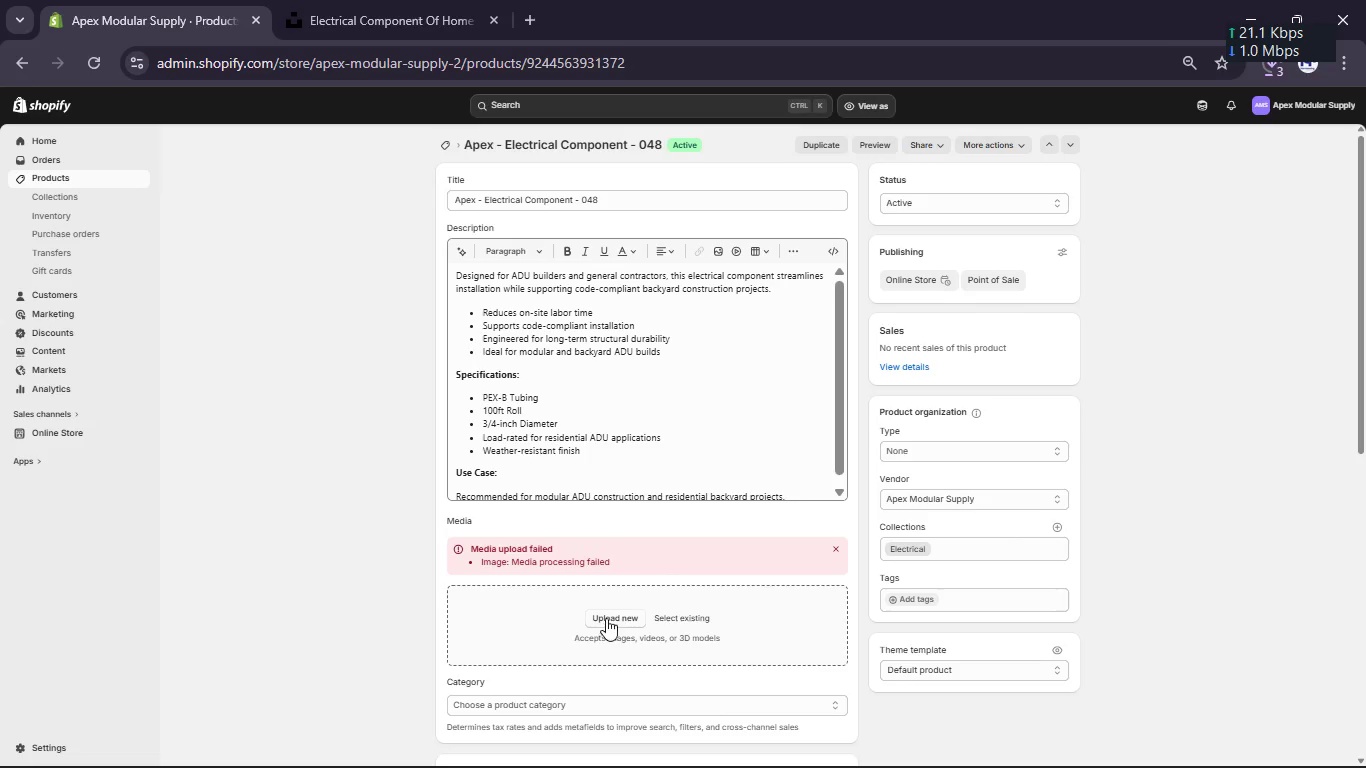 
scroll: coordinate [607, 614], scroll_direction: down, amount: 14.0
 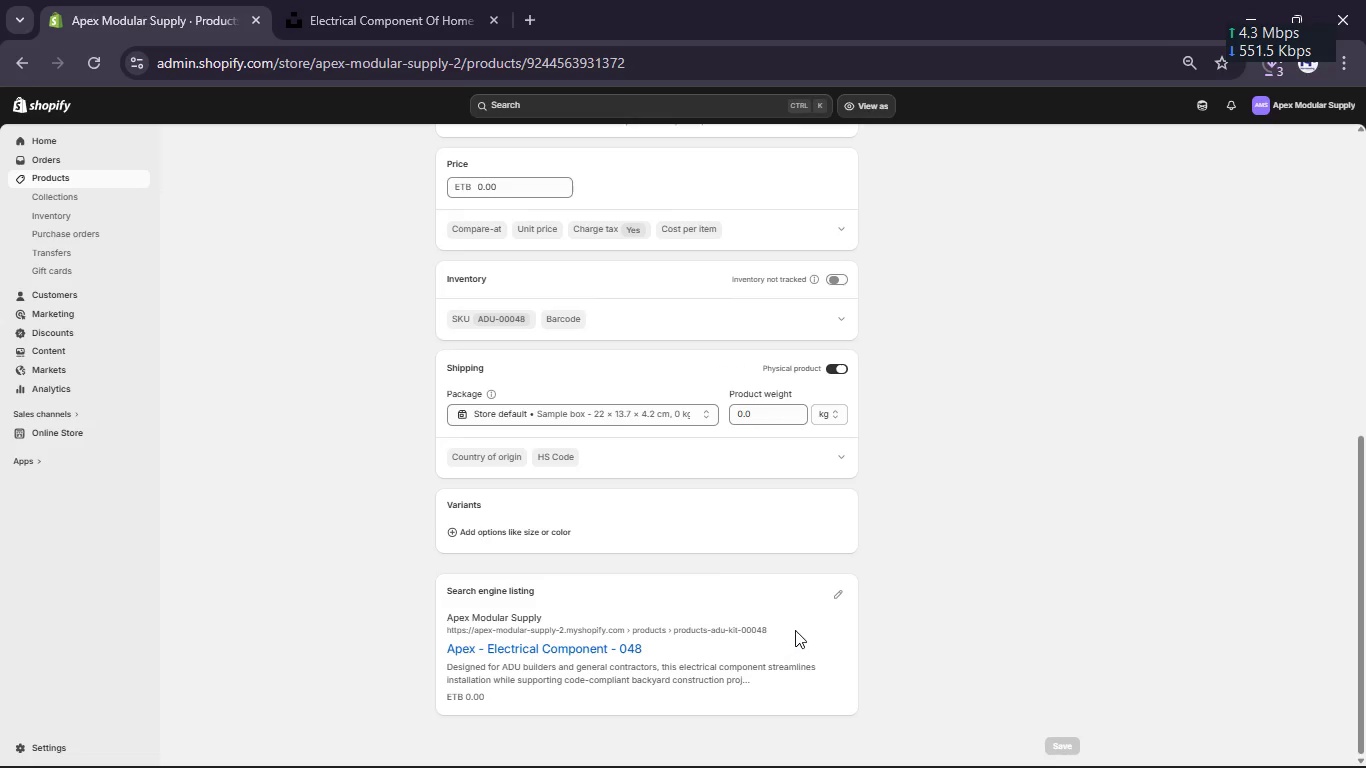 
left_click([837, 599])
 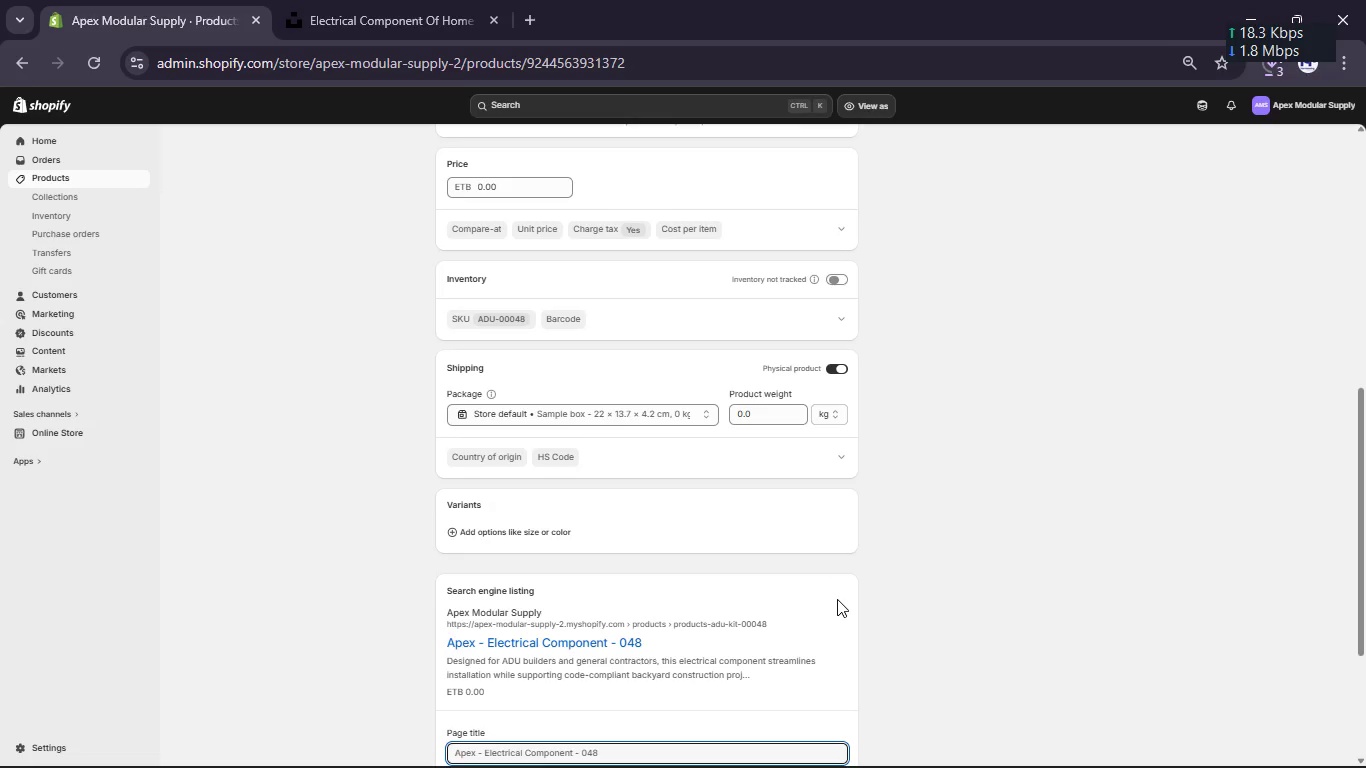 
scroll: coordinate [837, 599], scroll_direction: down, amount: 5.0
 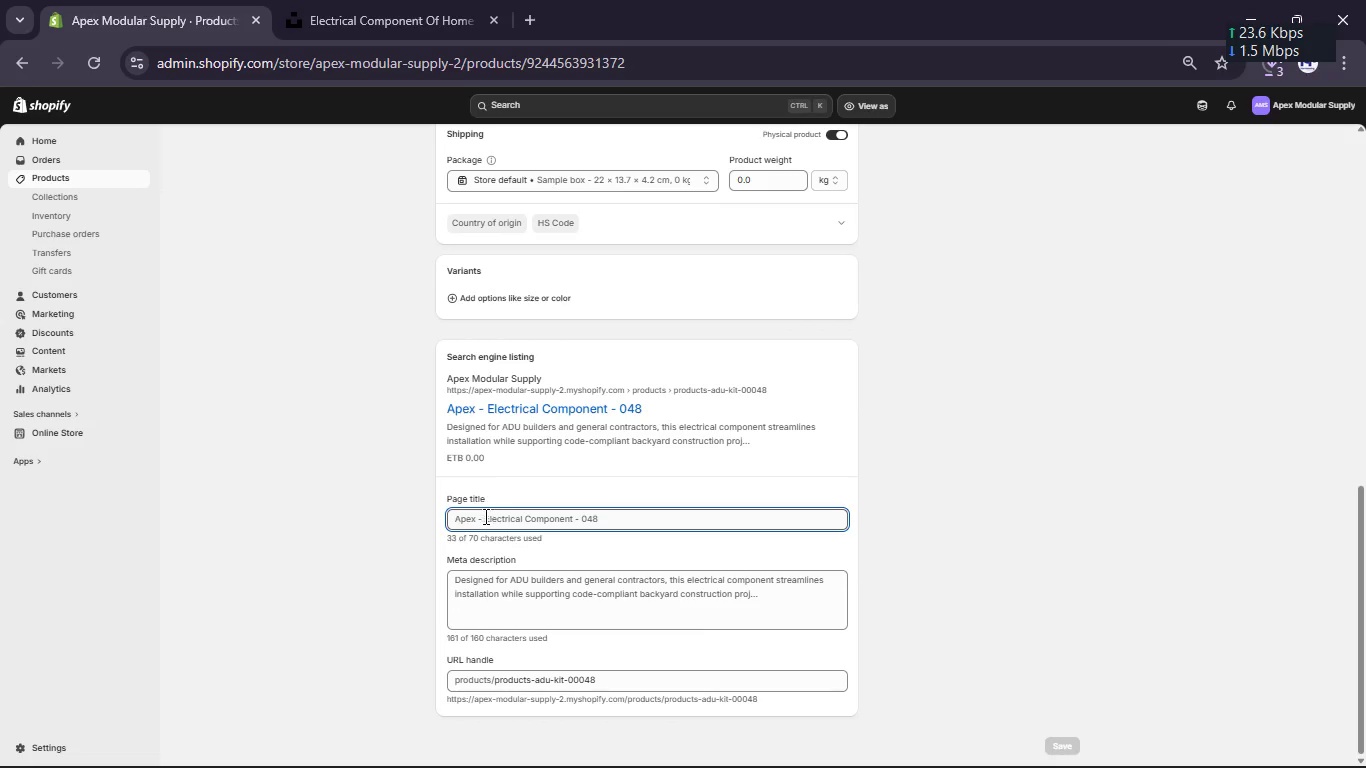 
left_click([473, 516])
 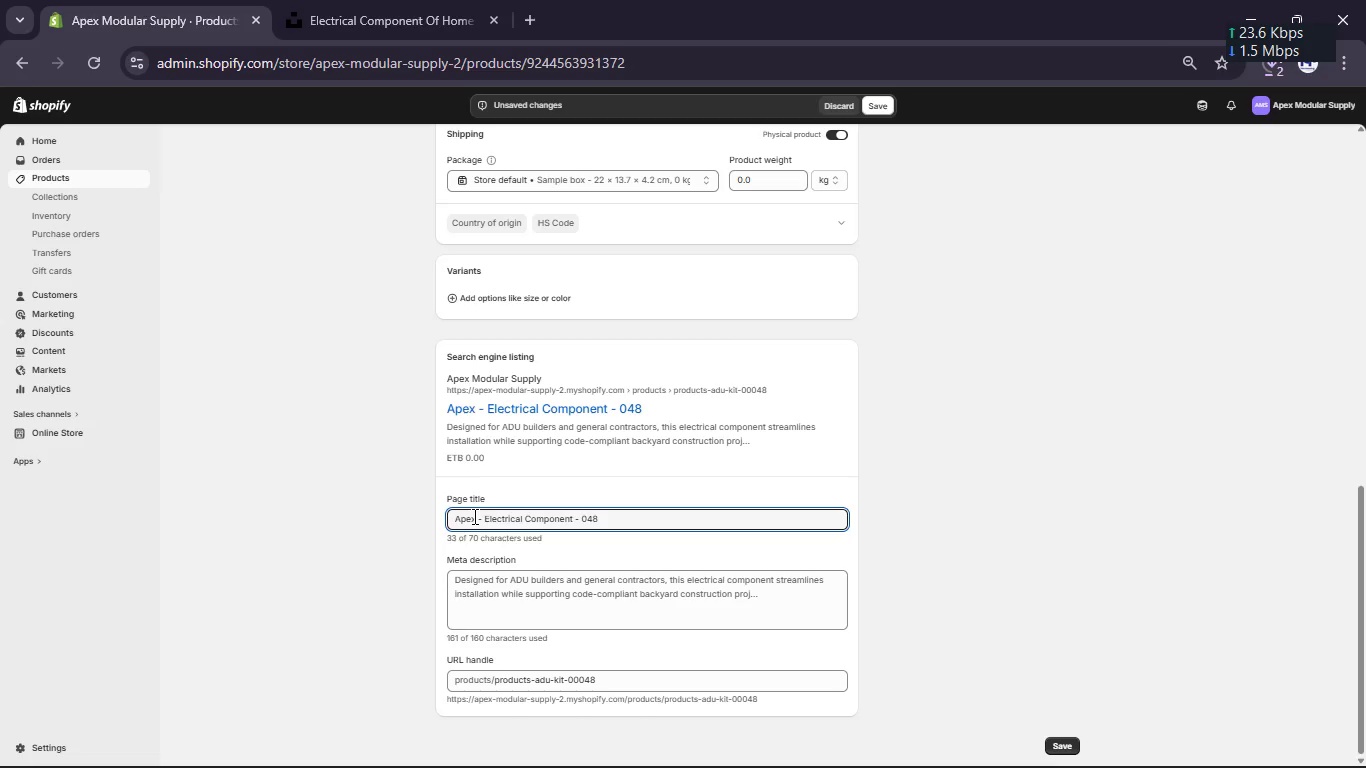 
key(ArrowRight)
 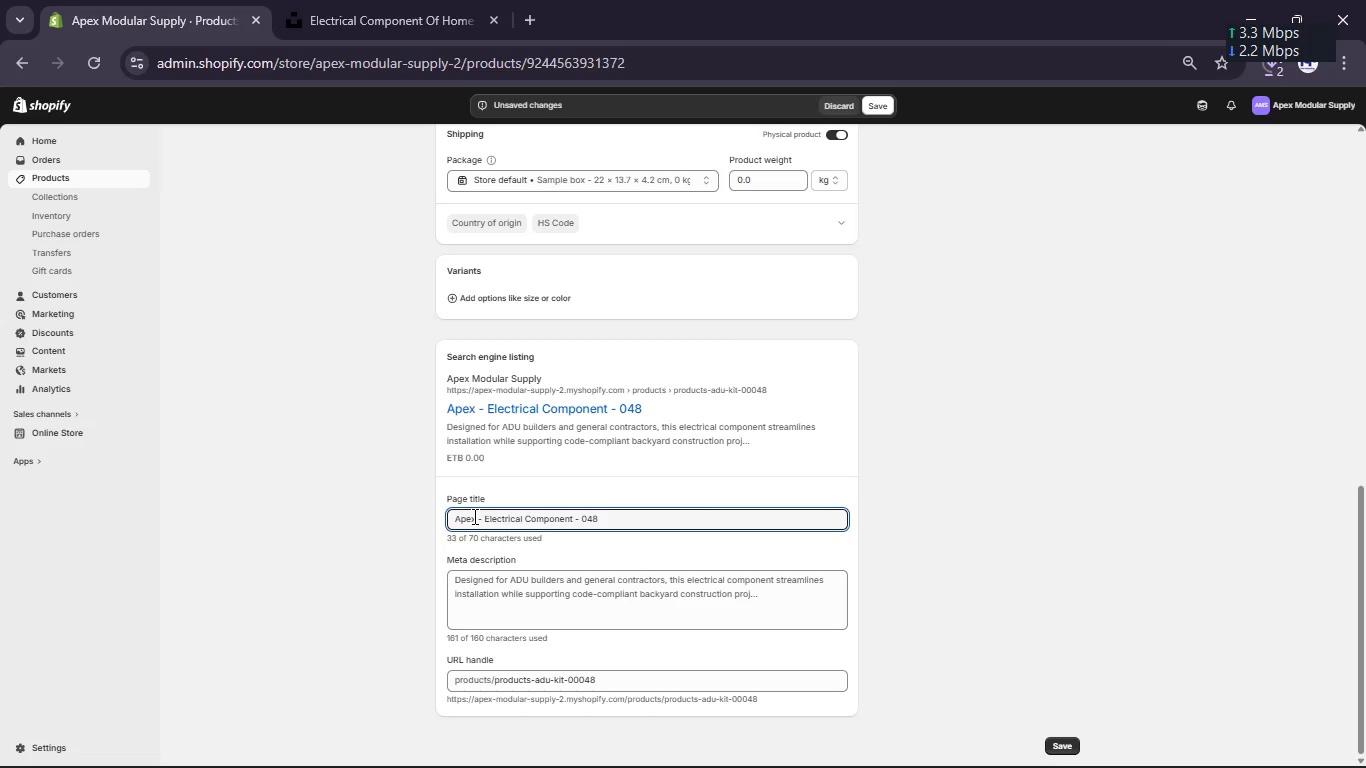 
type( Modular Supply)
 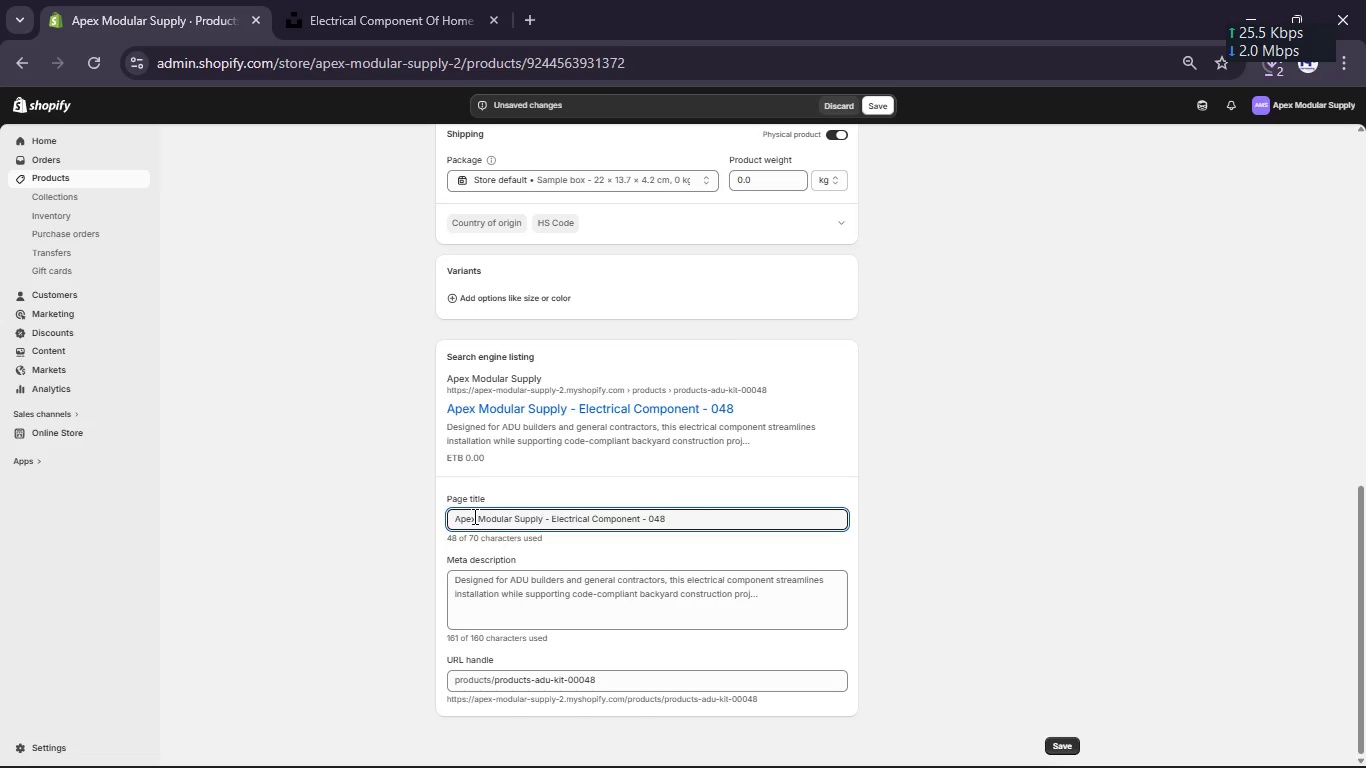 
left_click_drag(start_coordinate=[542, 520], to_coordinate=[446, 524])
 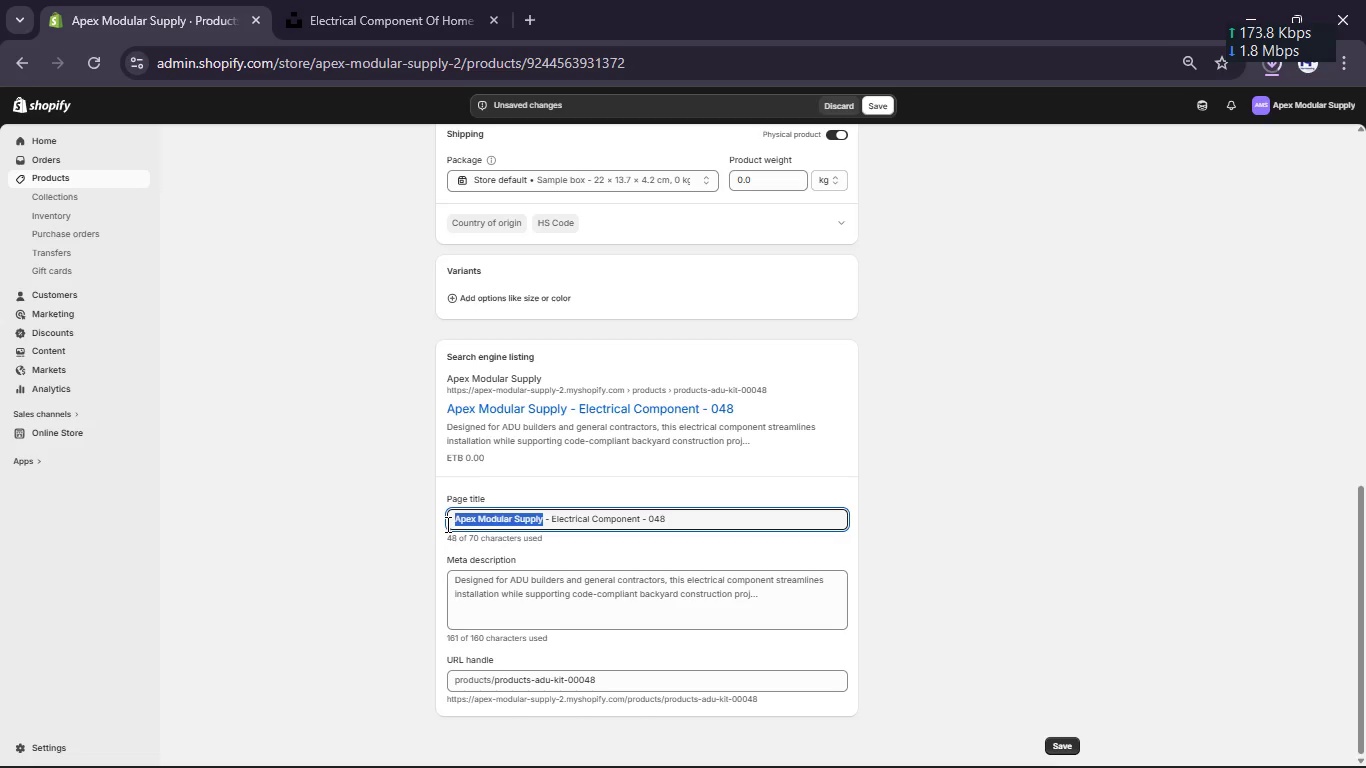 
key(Control+X)
 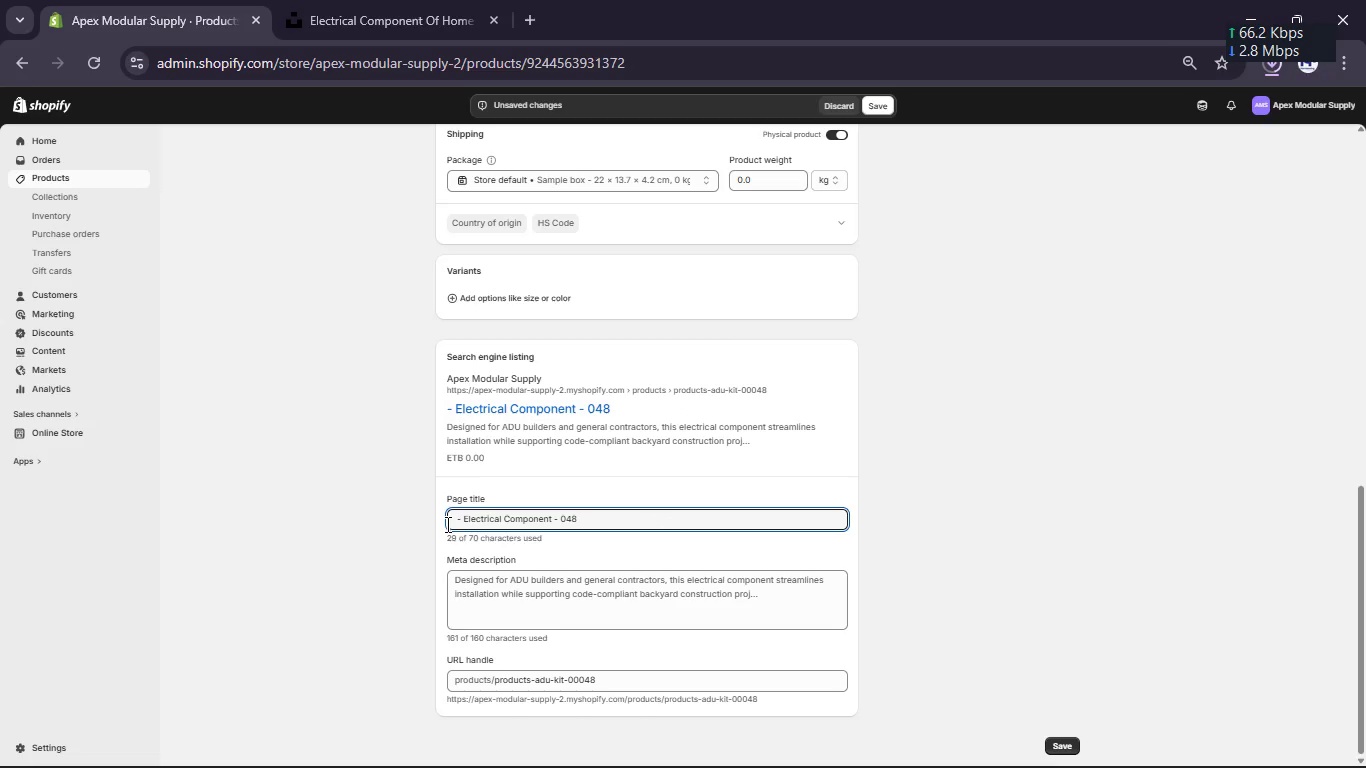 
type([Delete][Delete][Delete]ADU )
 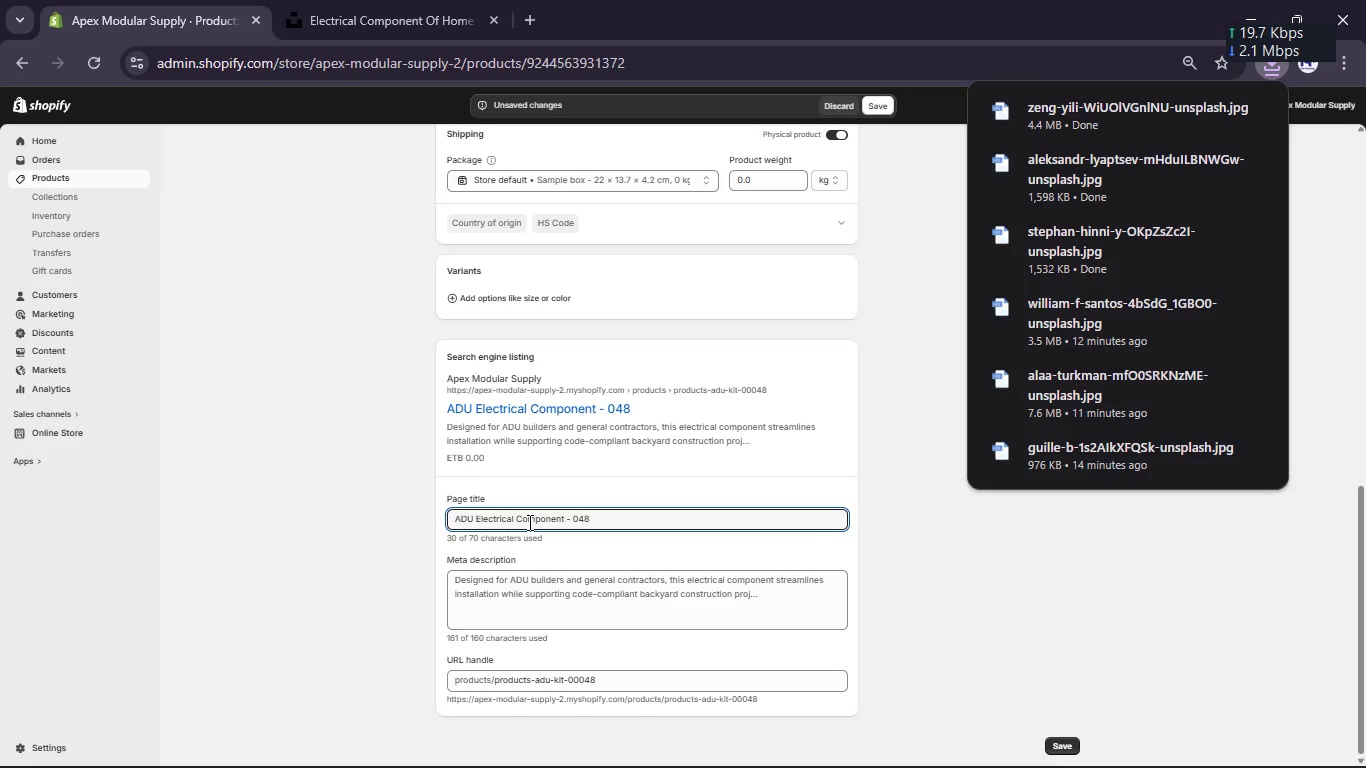 
wait(6.78)
 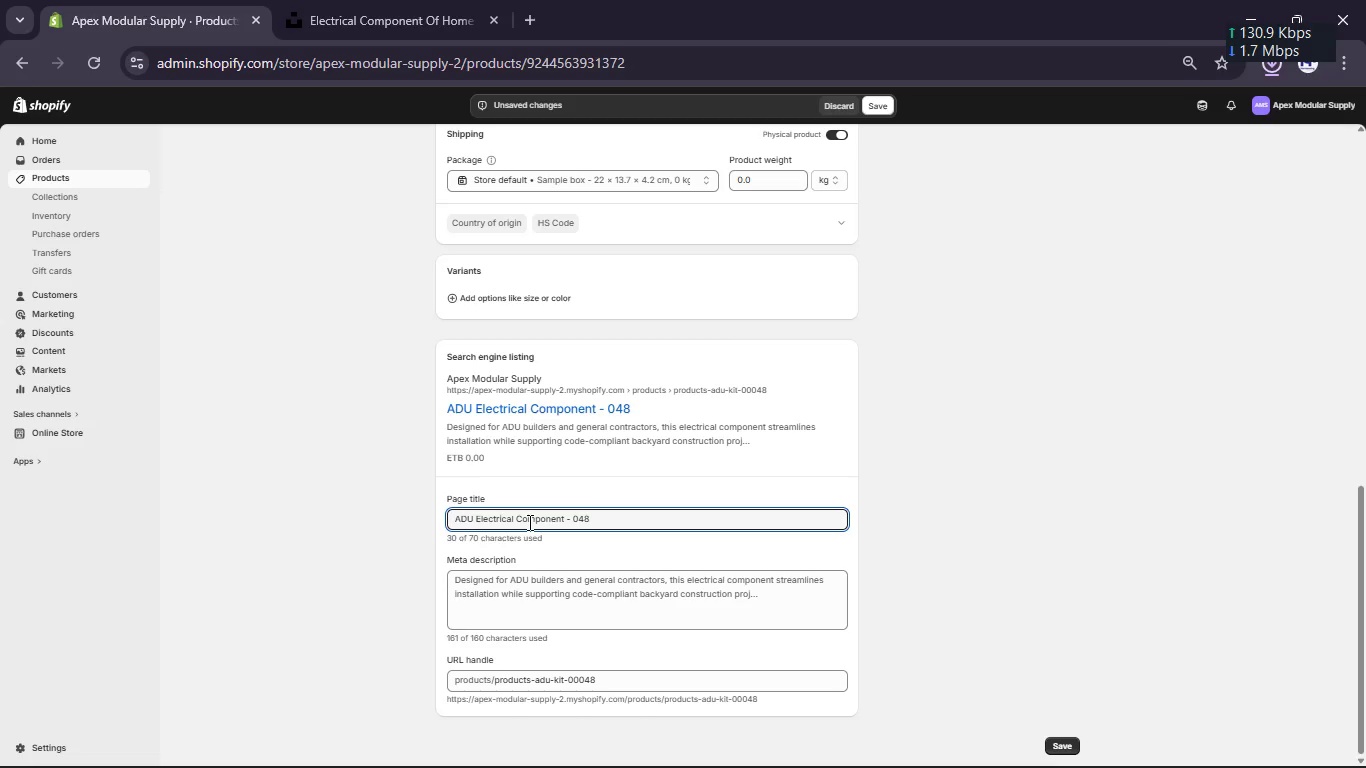 
left_click([579, 522])
 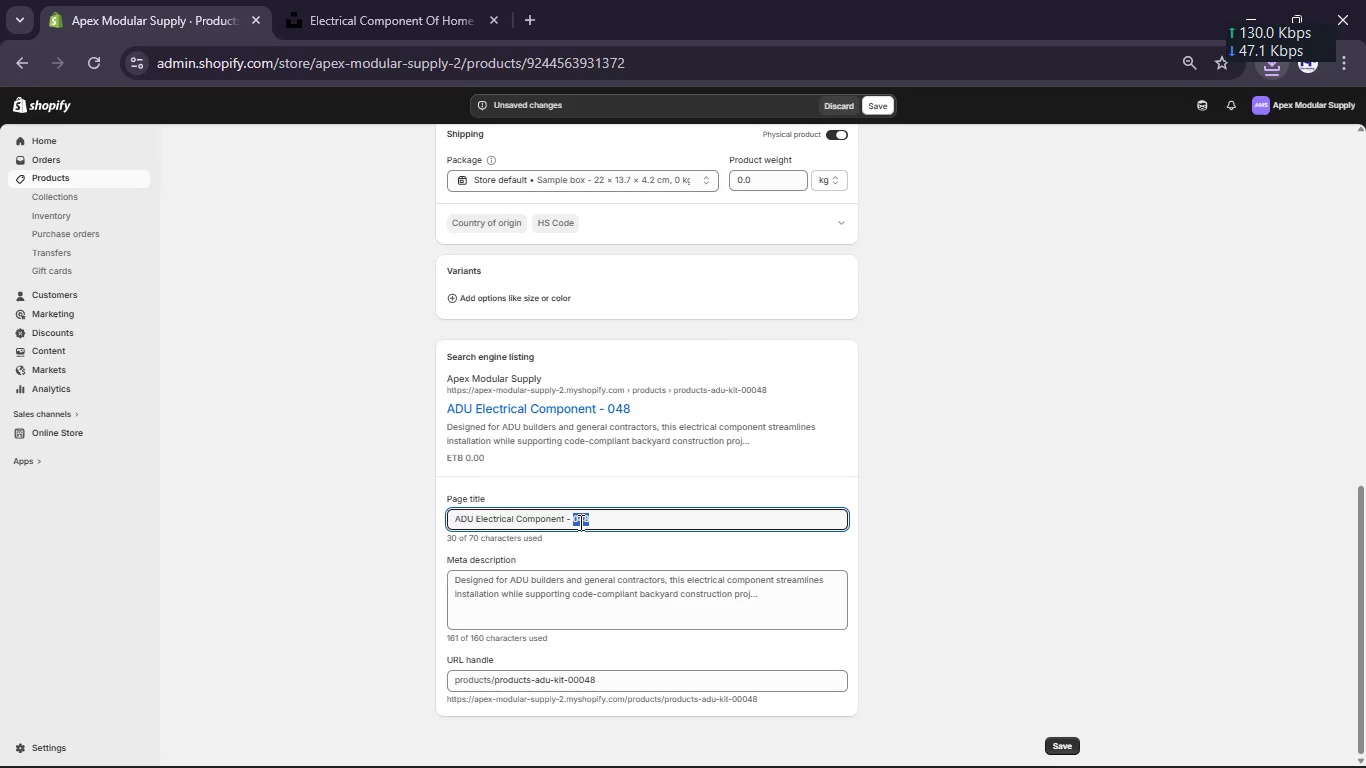 
double_click([579, 522])
 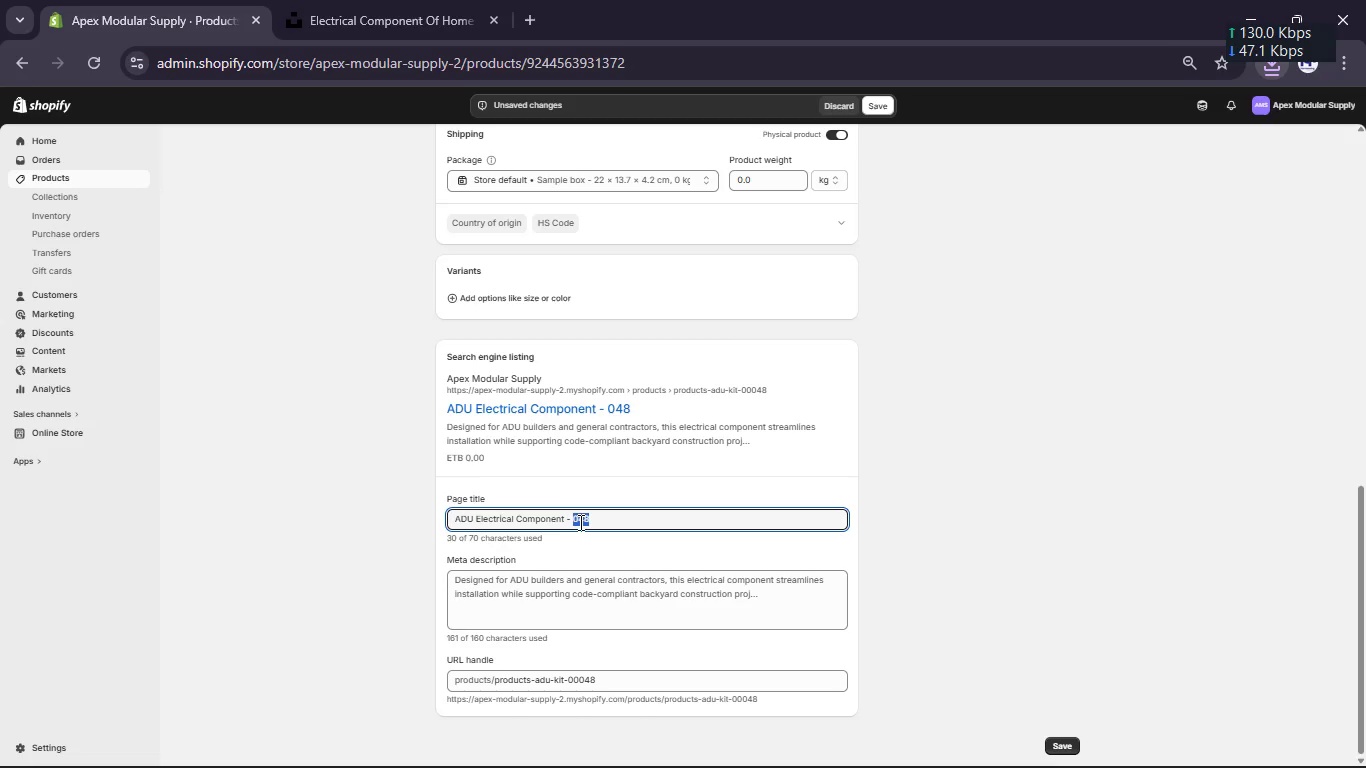 
key(Backspace)
 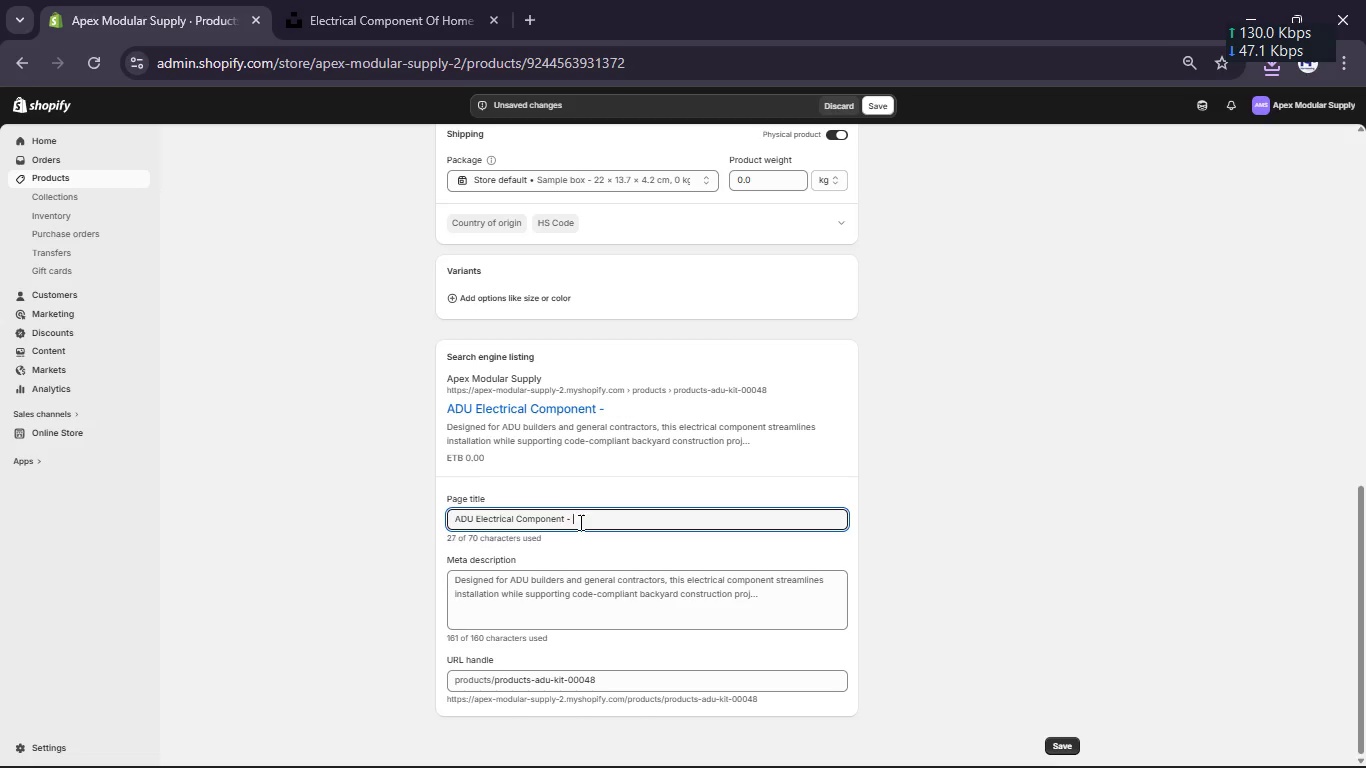 
key(Backspace)
 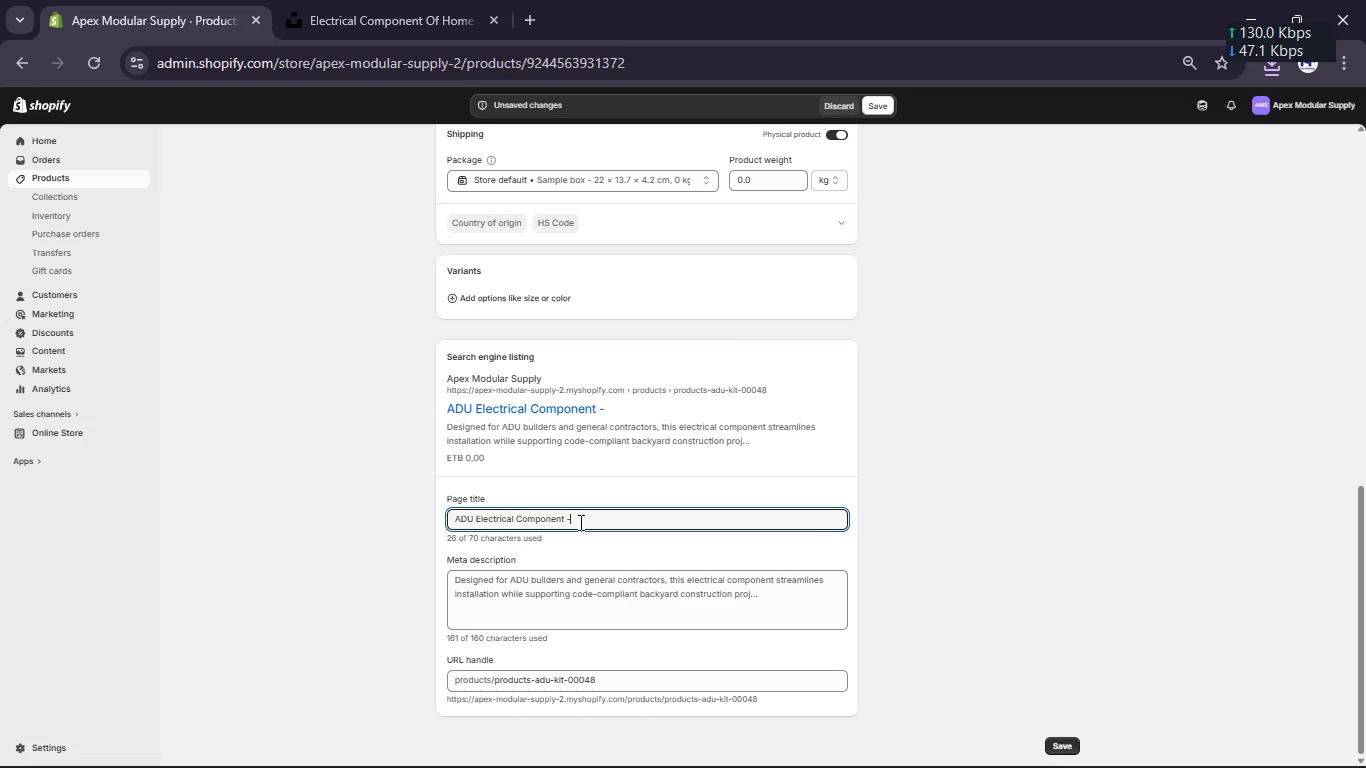 
key(Backspace)
 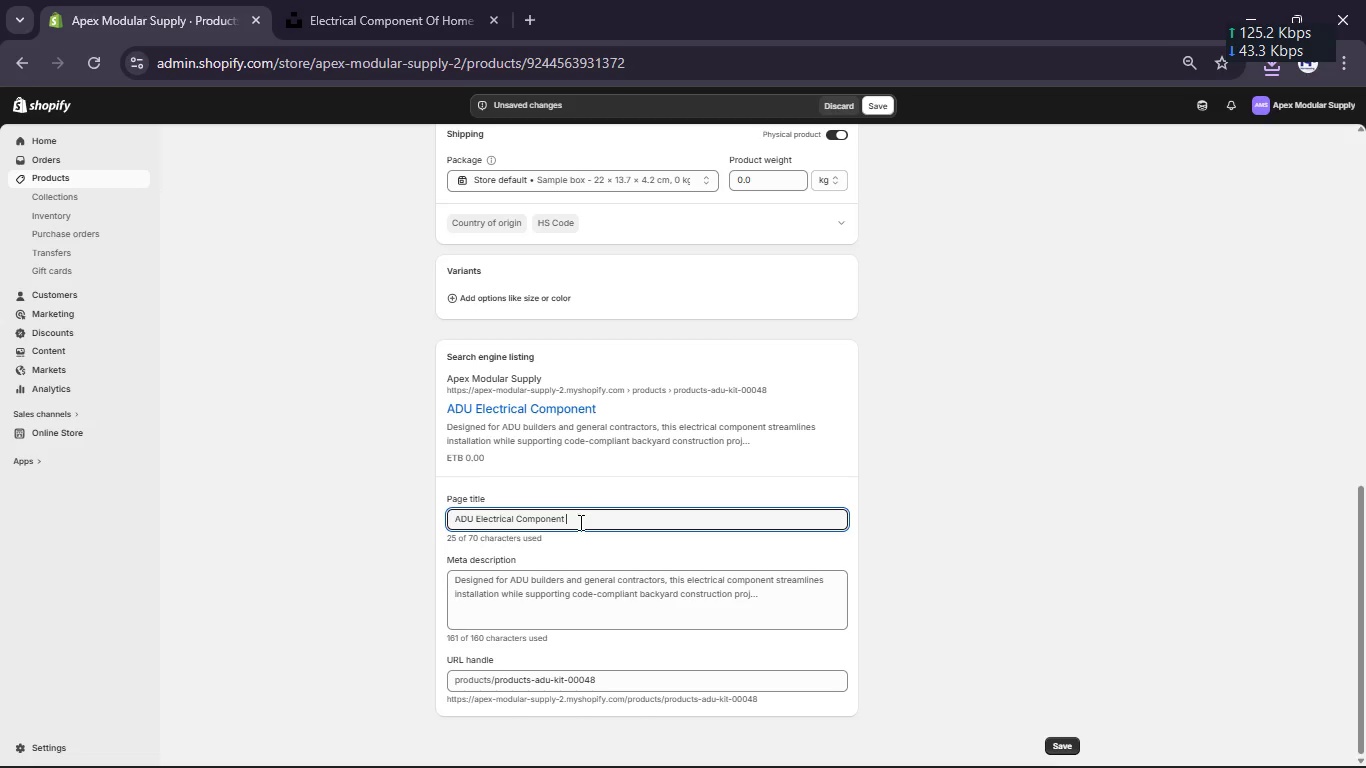 
key(Shift+Break)
 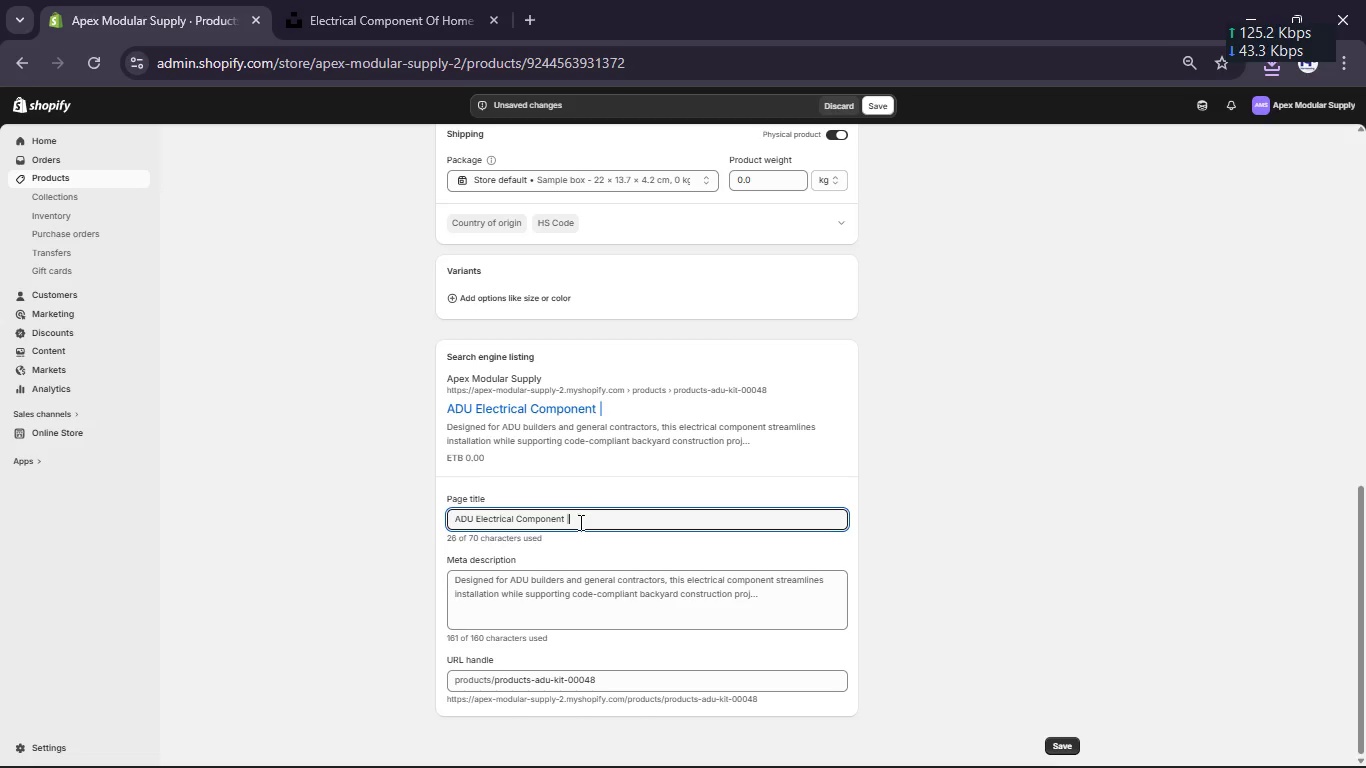 
key(Space)
 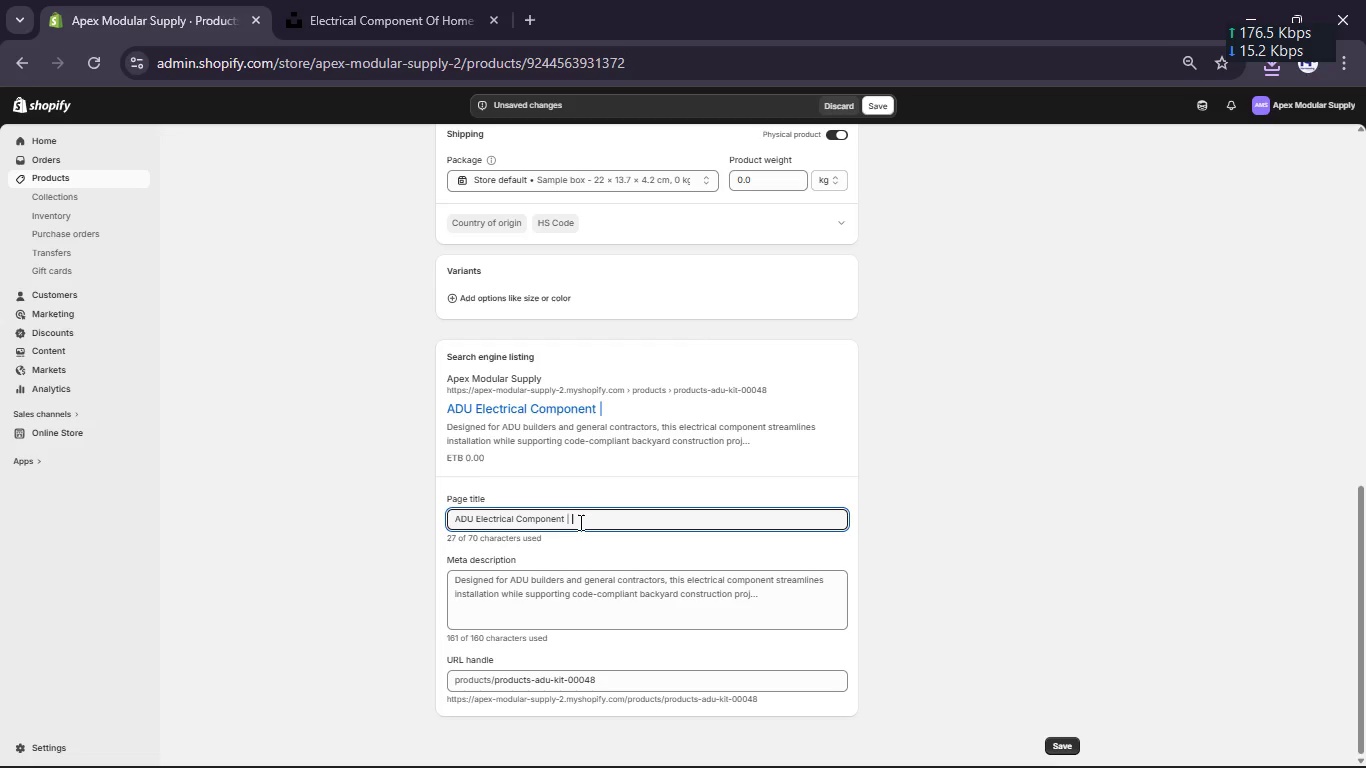 
key(Control+V)
 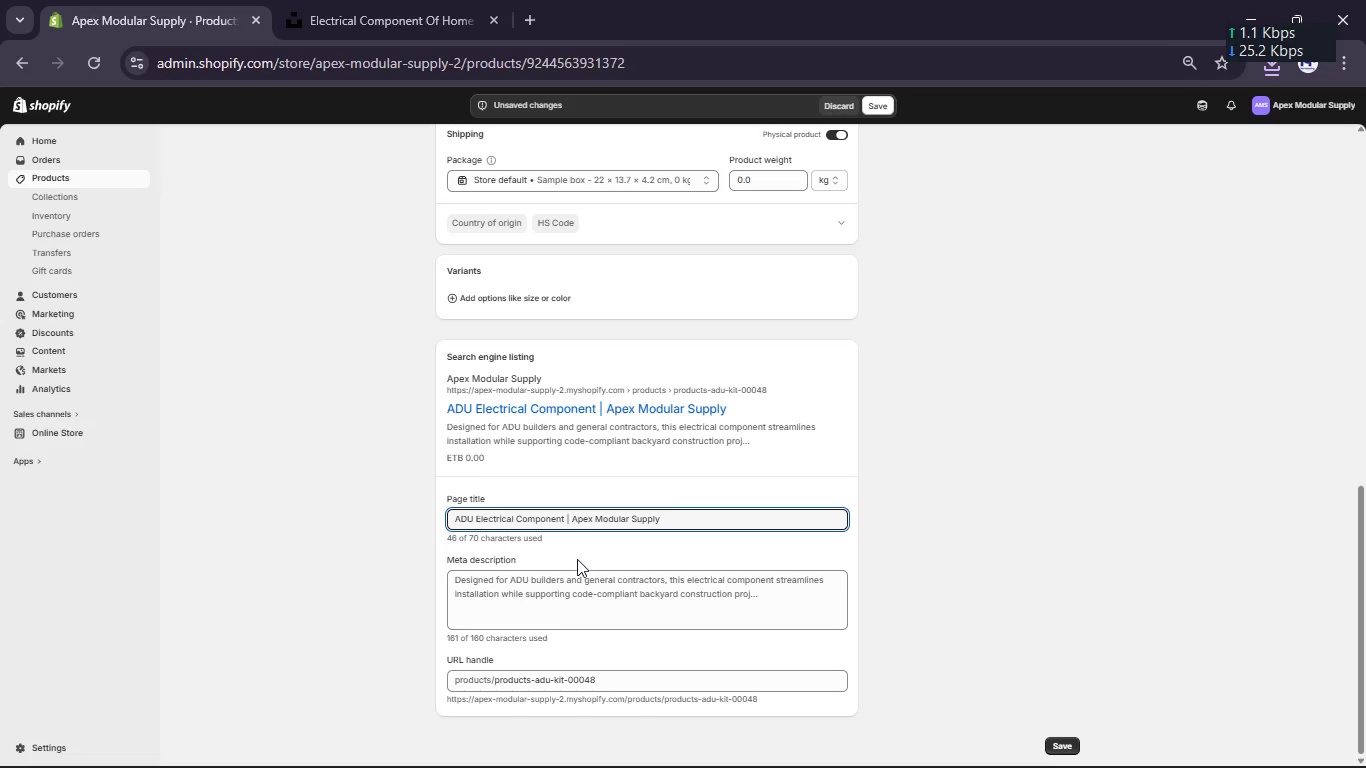 
left_click([579, 589])
 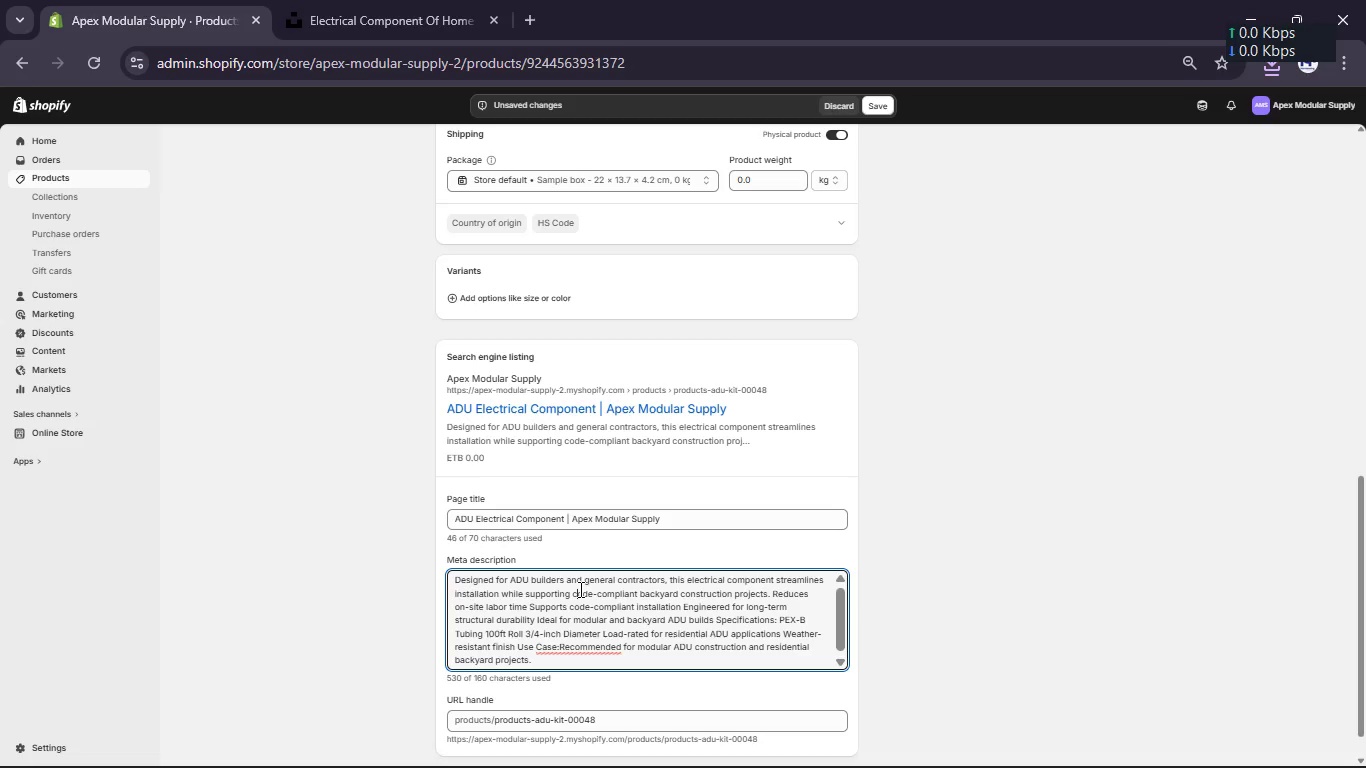 
key(Control+A)
 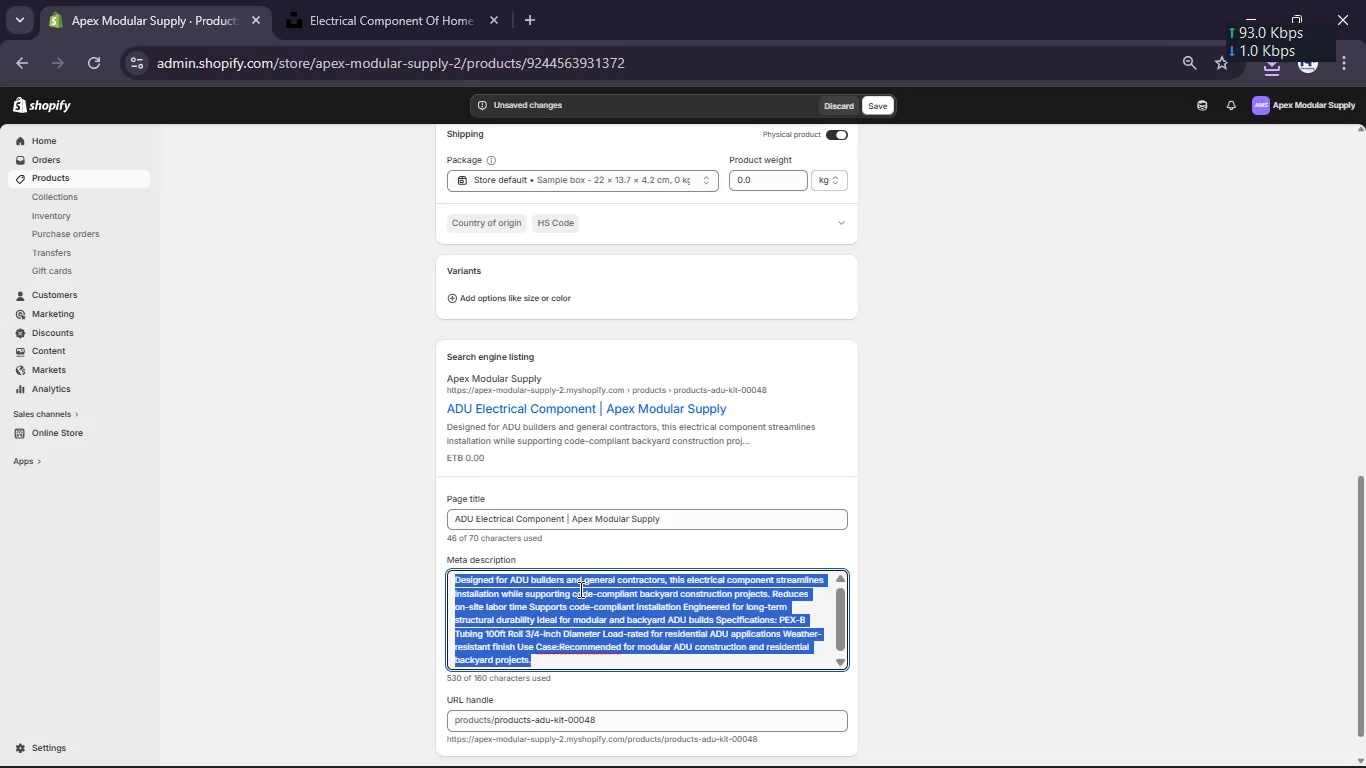 
type(Code-compliant ADU electrical component designed for faster installation and reducd)
key(Backspace)
type(ed contractor labor on modular backyard projects.)
 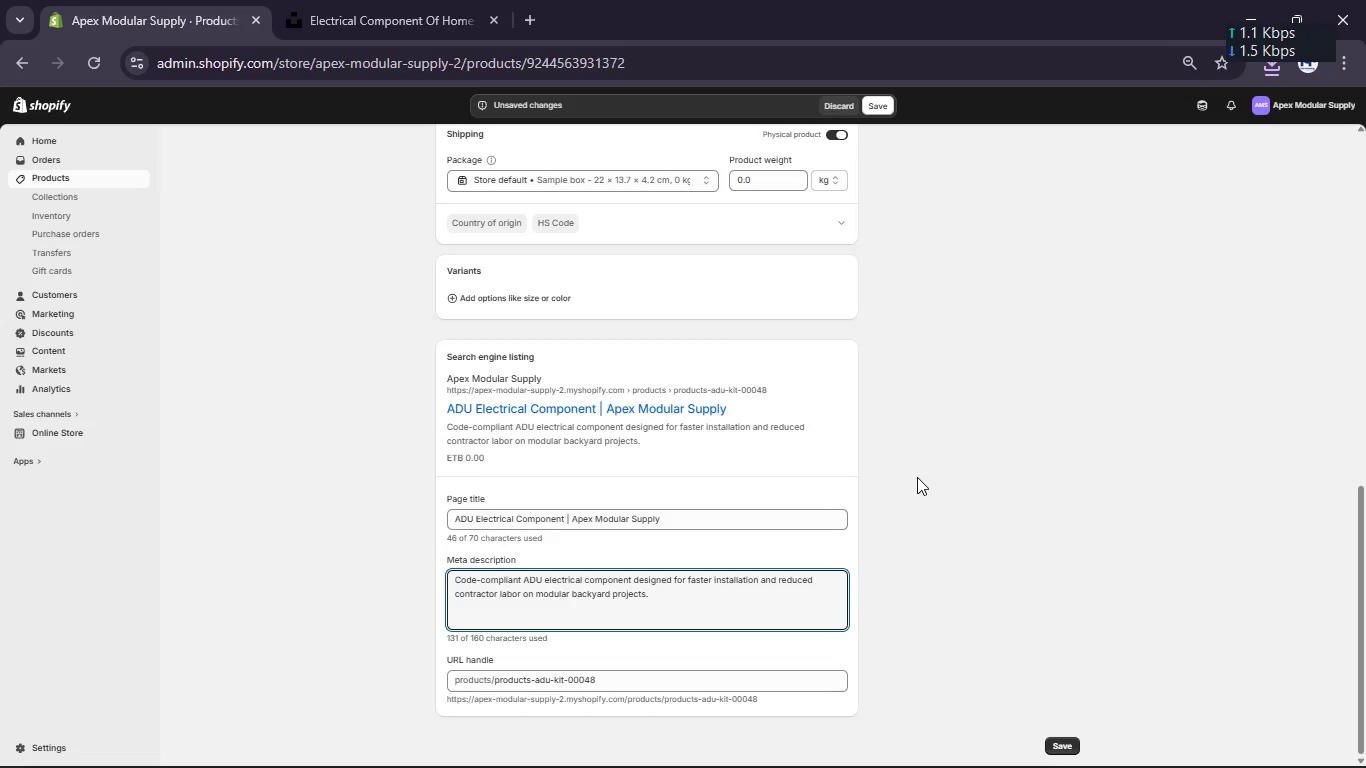 
left_click([917, 477])
 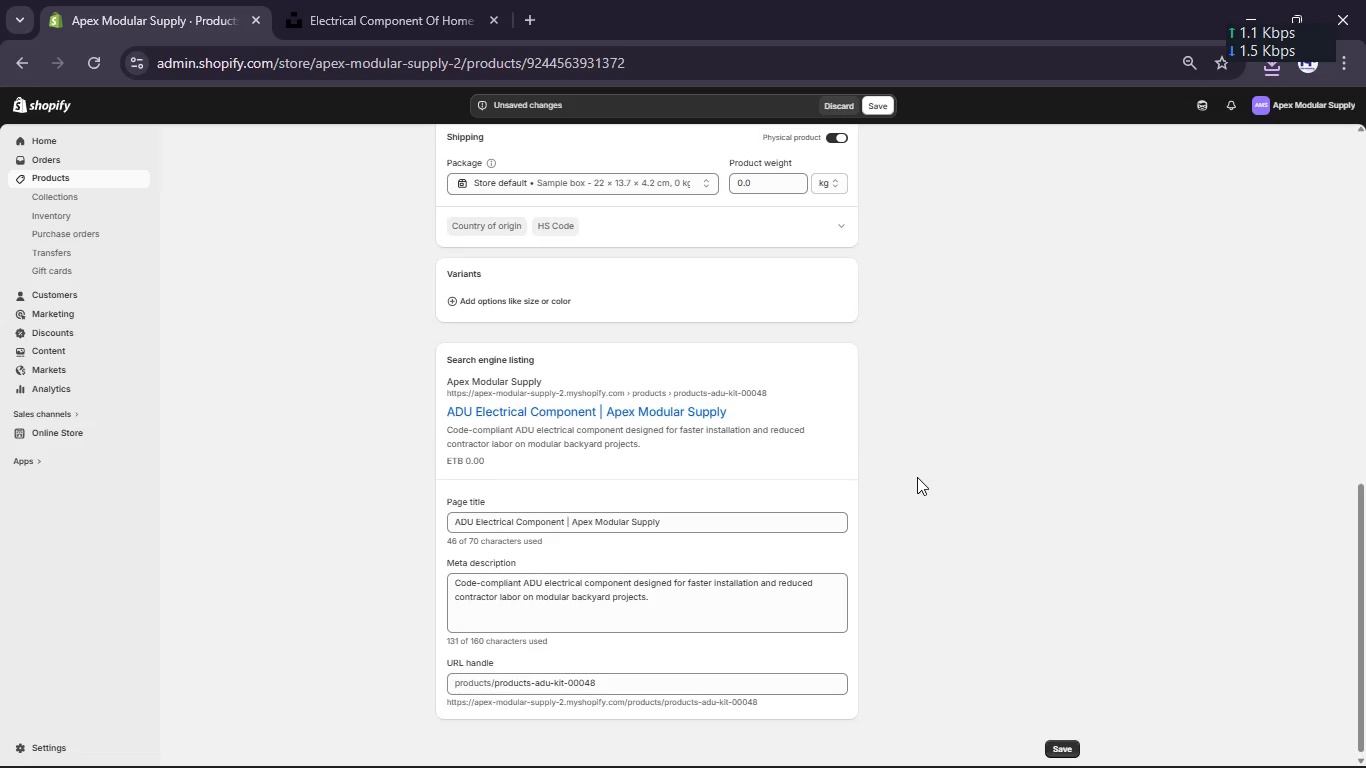 
scroll: coordinate [917, 477], scroll_direction: none, amount: 0.0
 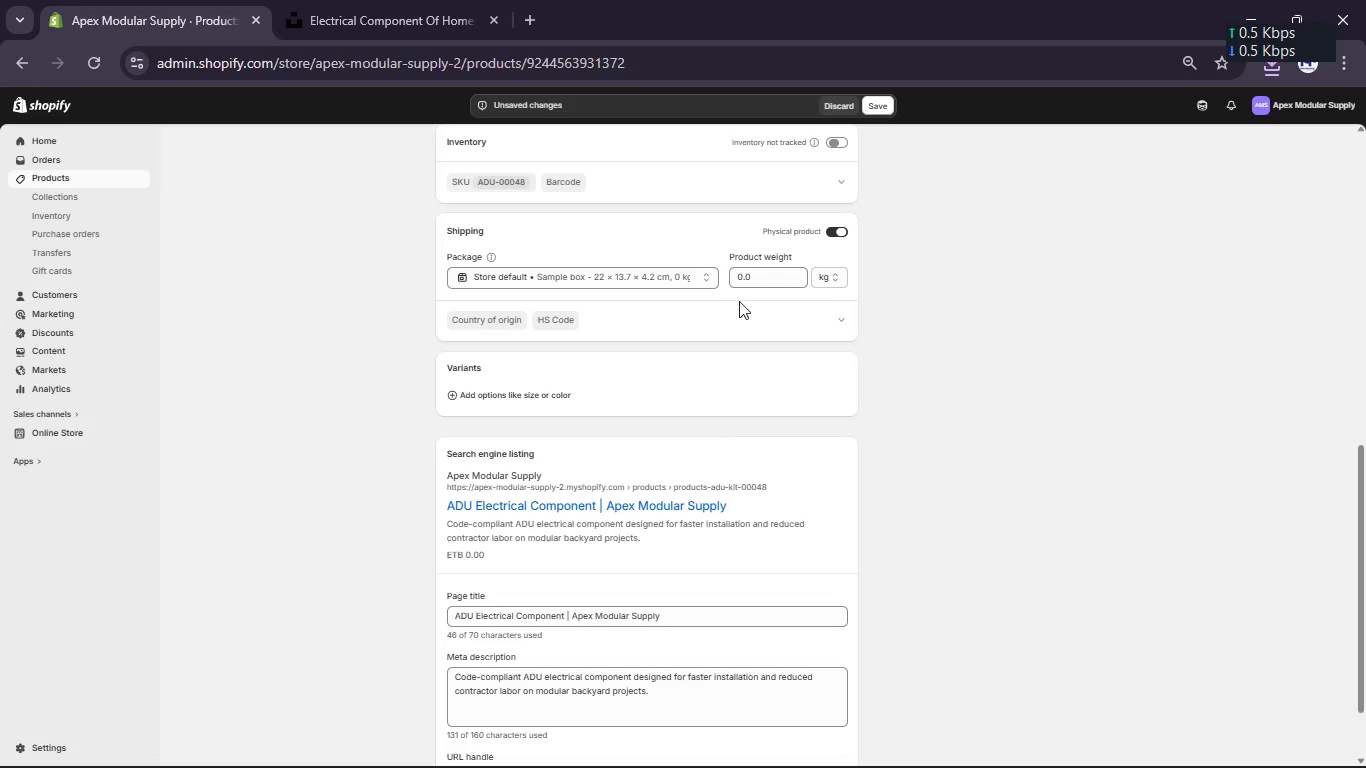 
double_click([744, 274])
 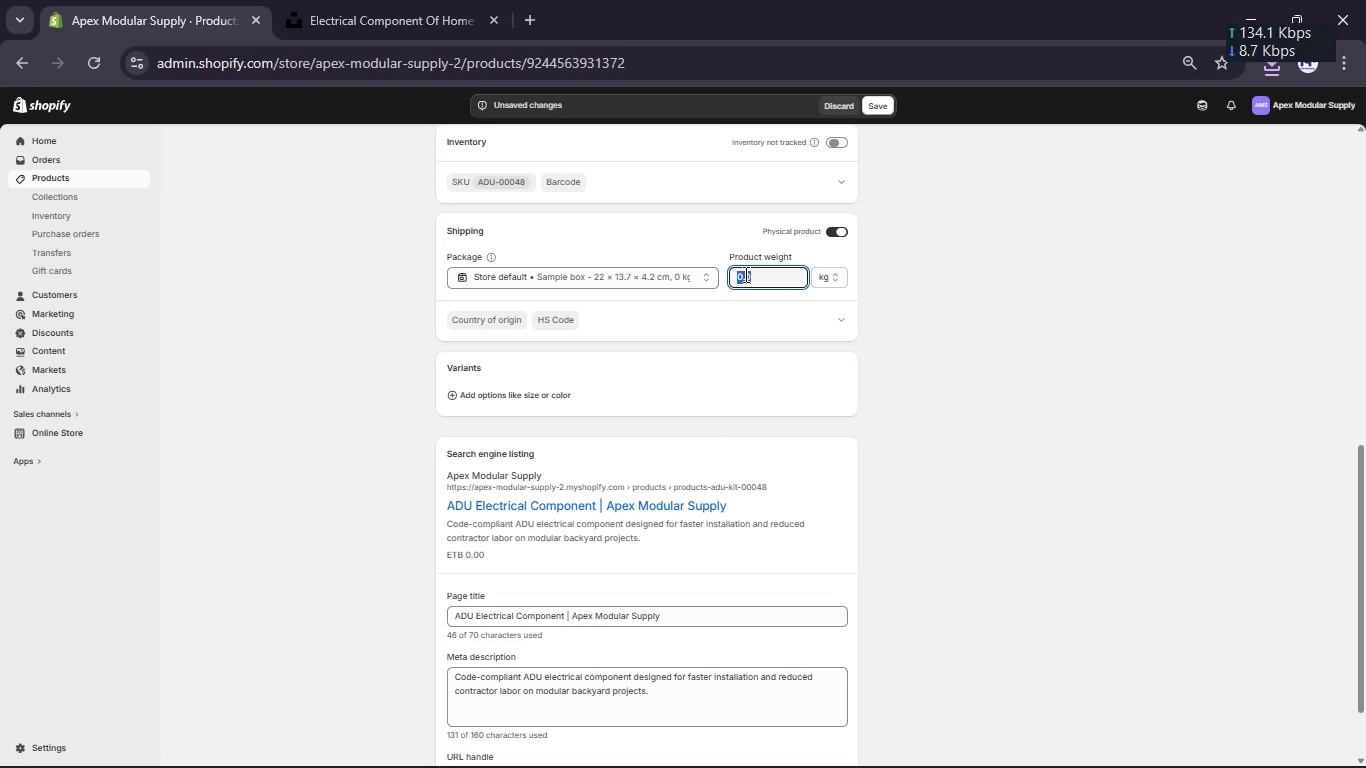 
key(Numpad3)
 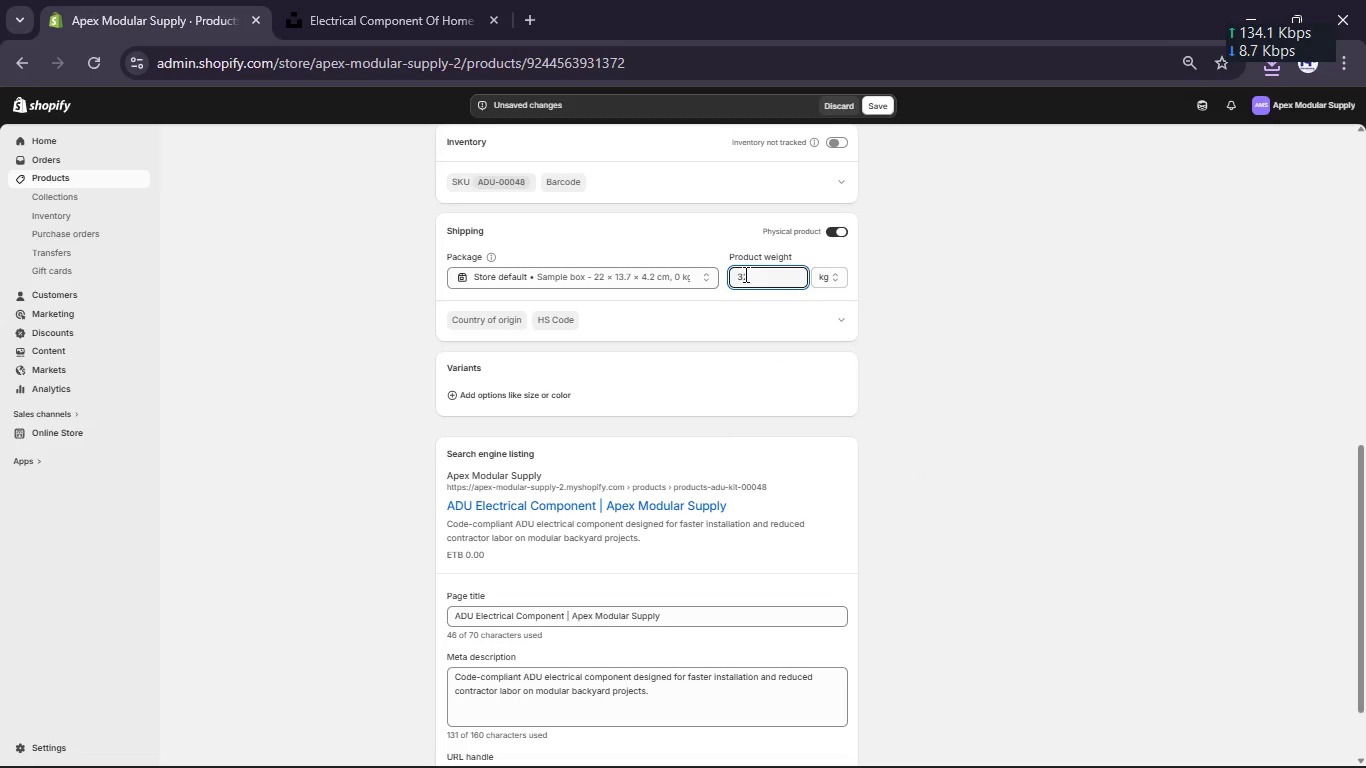 
key(Numpad2)
 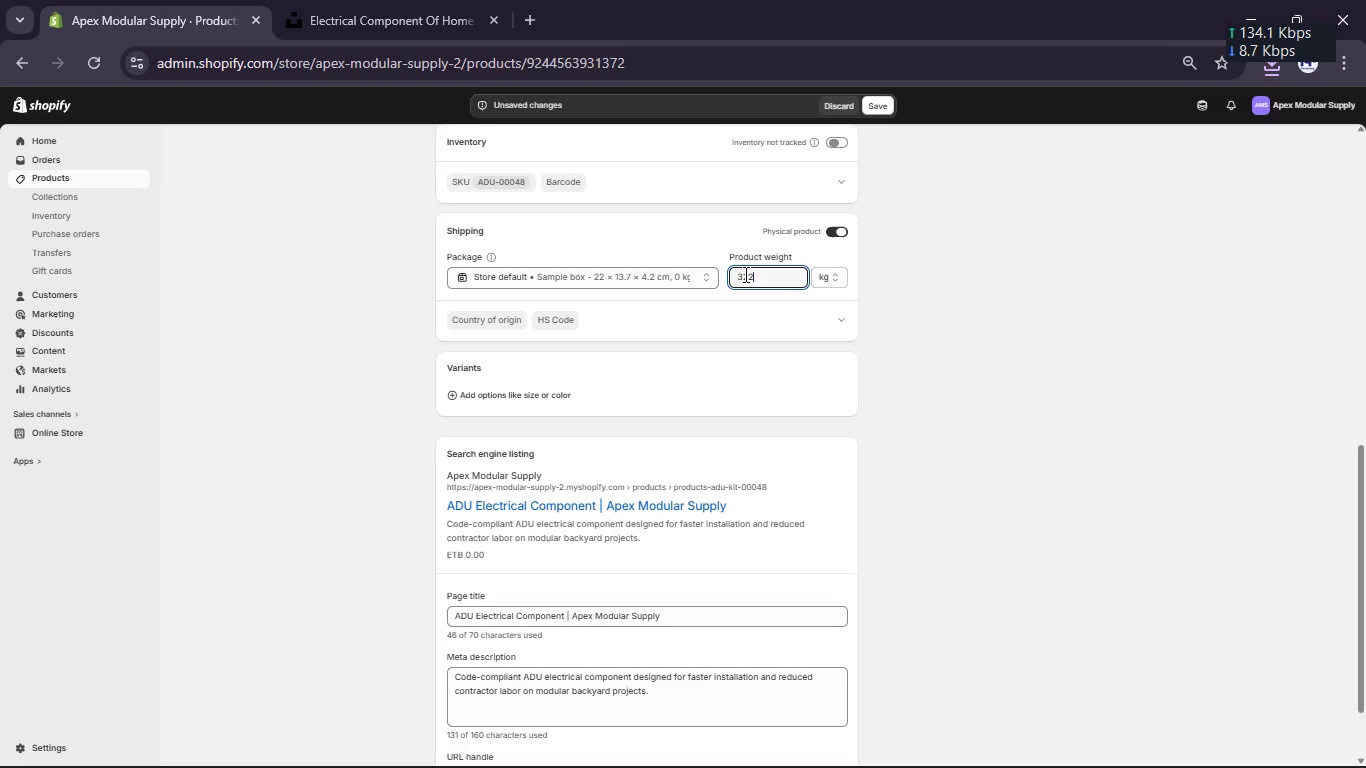 
key(Numpad2)
 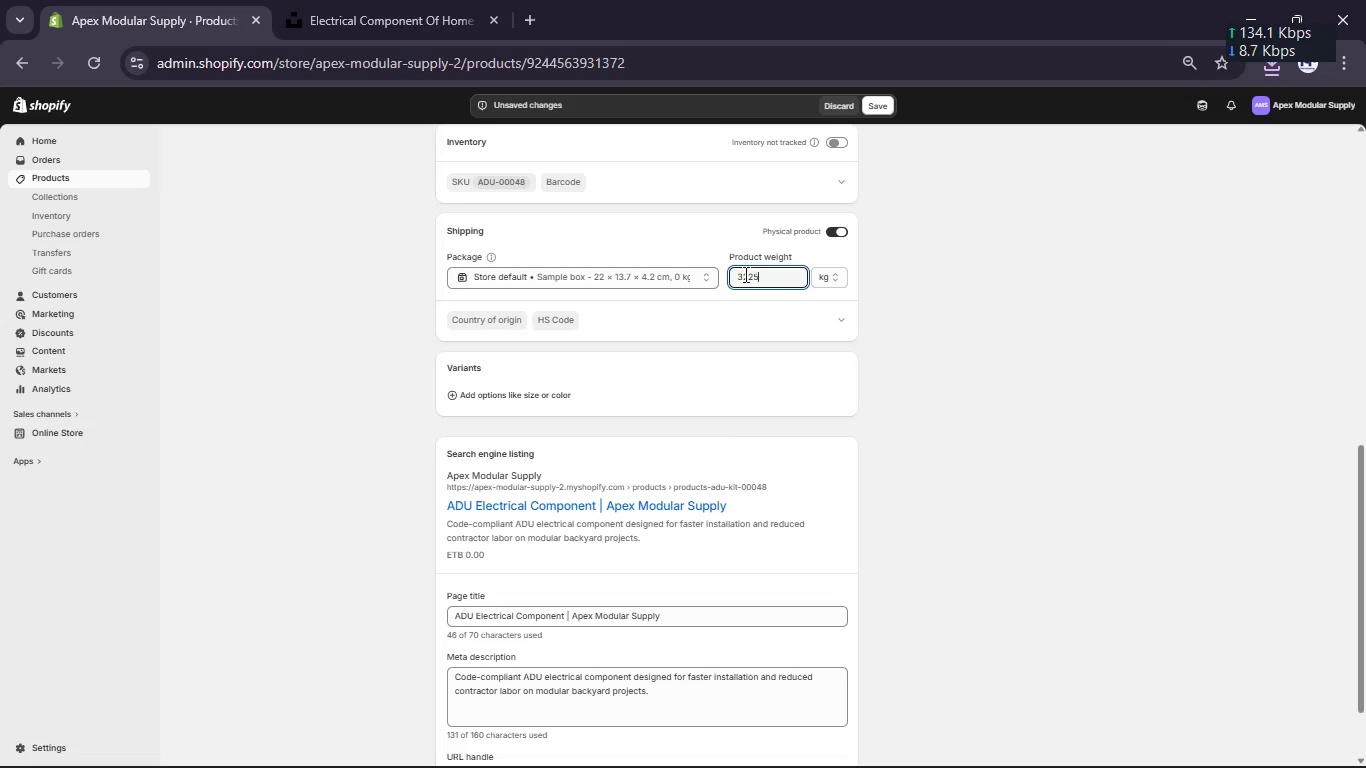 
key(Numpad5)
 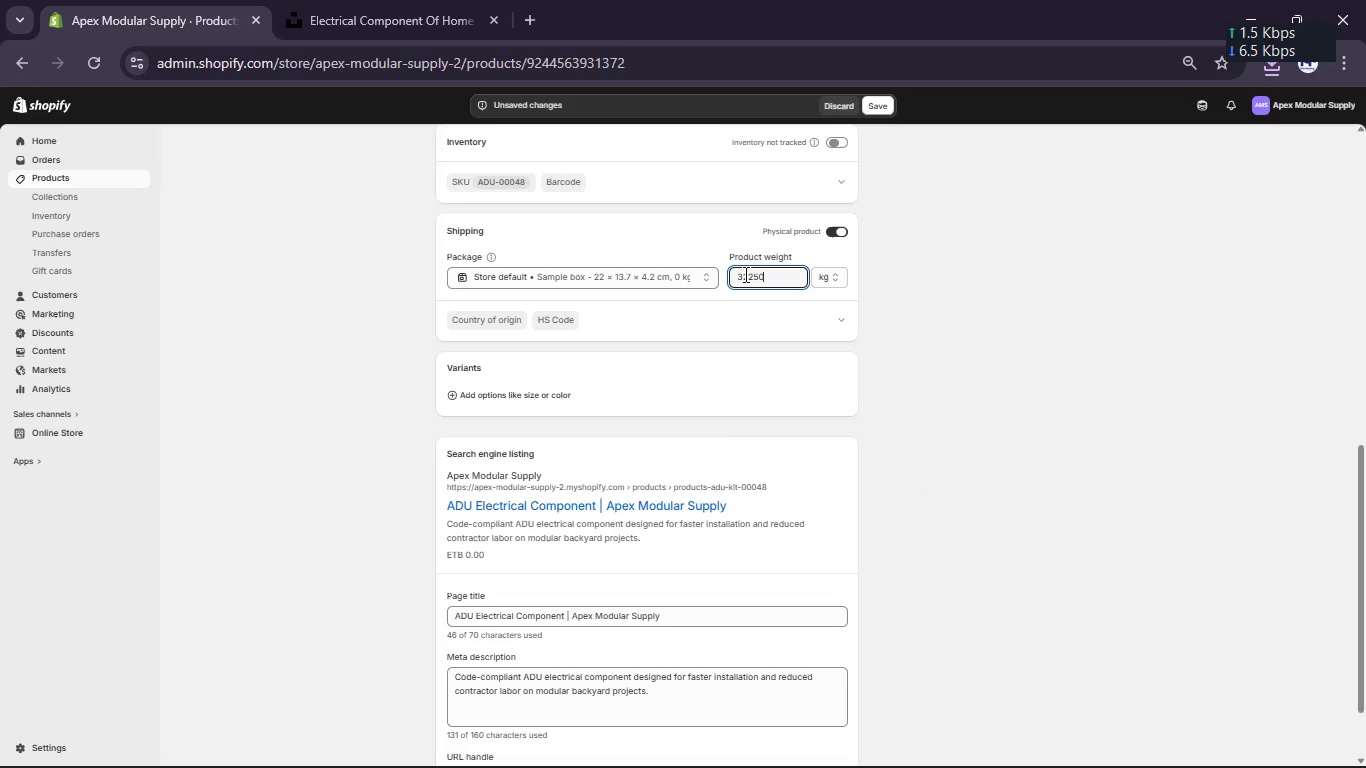 
key(Numpad0)
 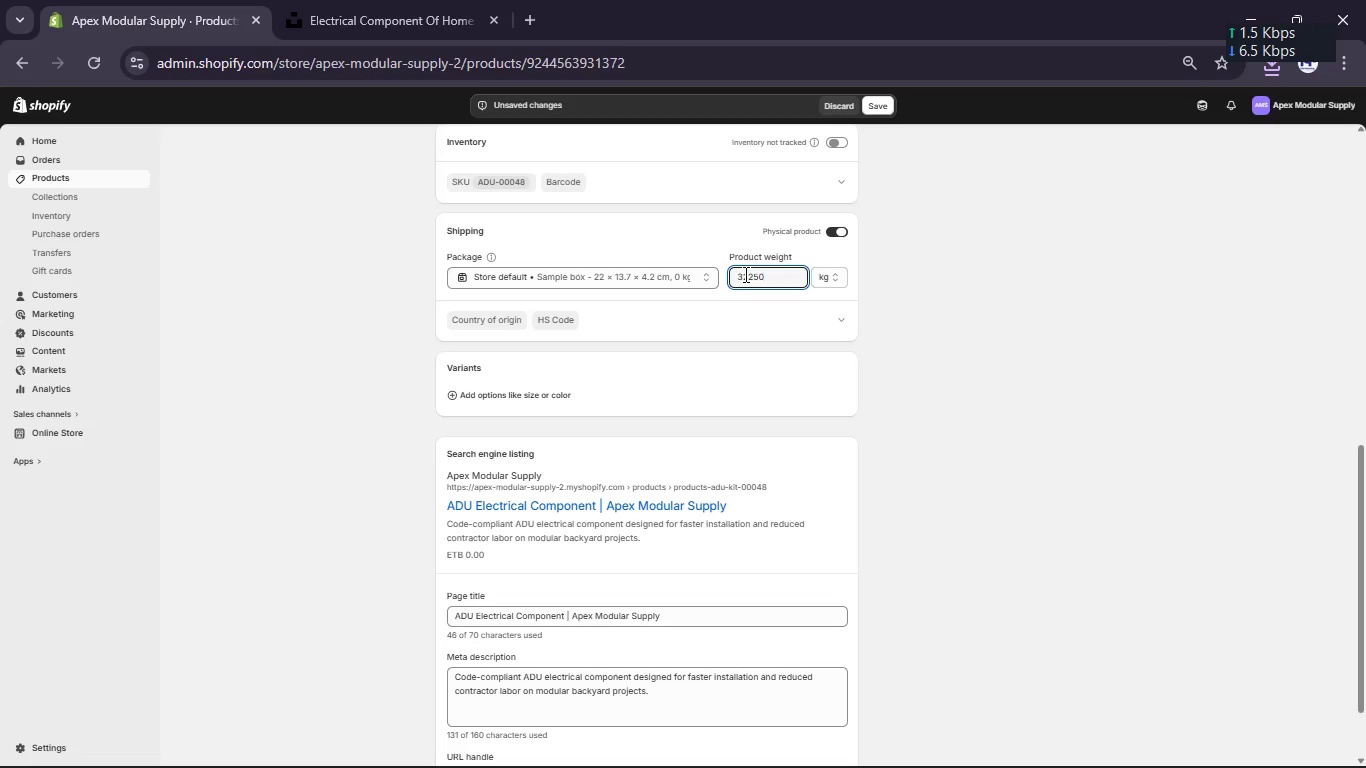 
key(NumpadDecimal)
 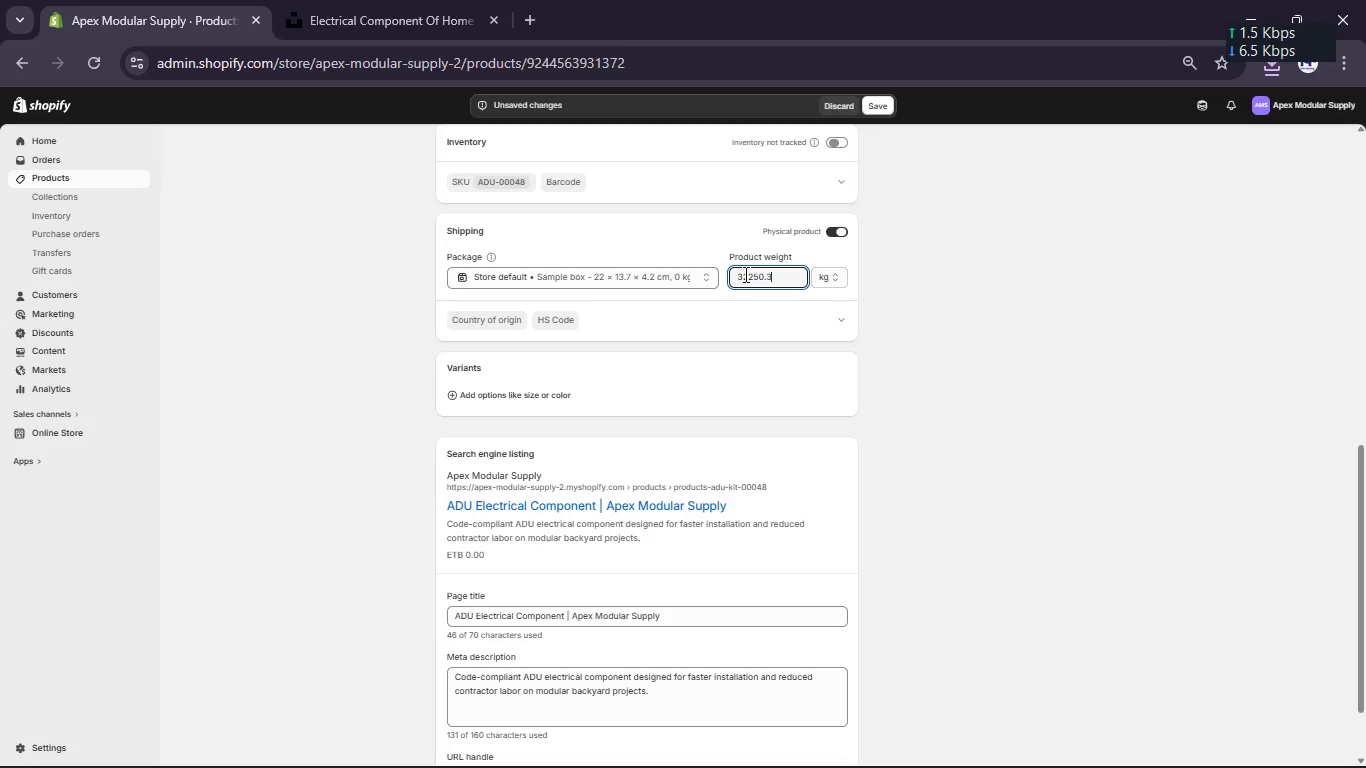 
key(Numpad3)
 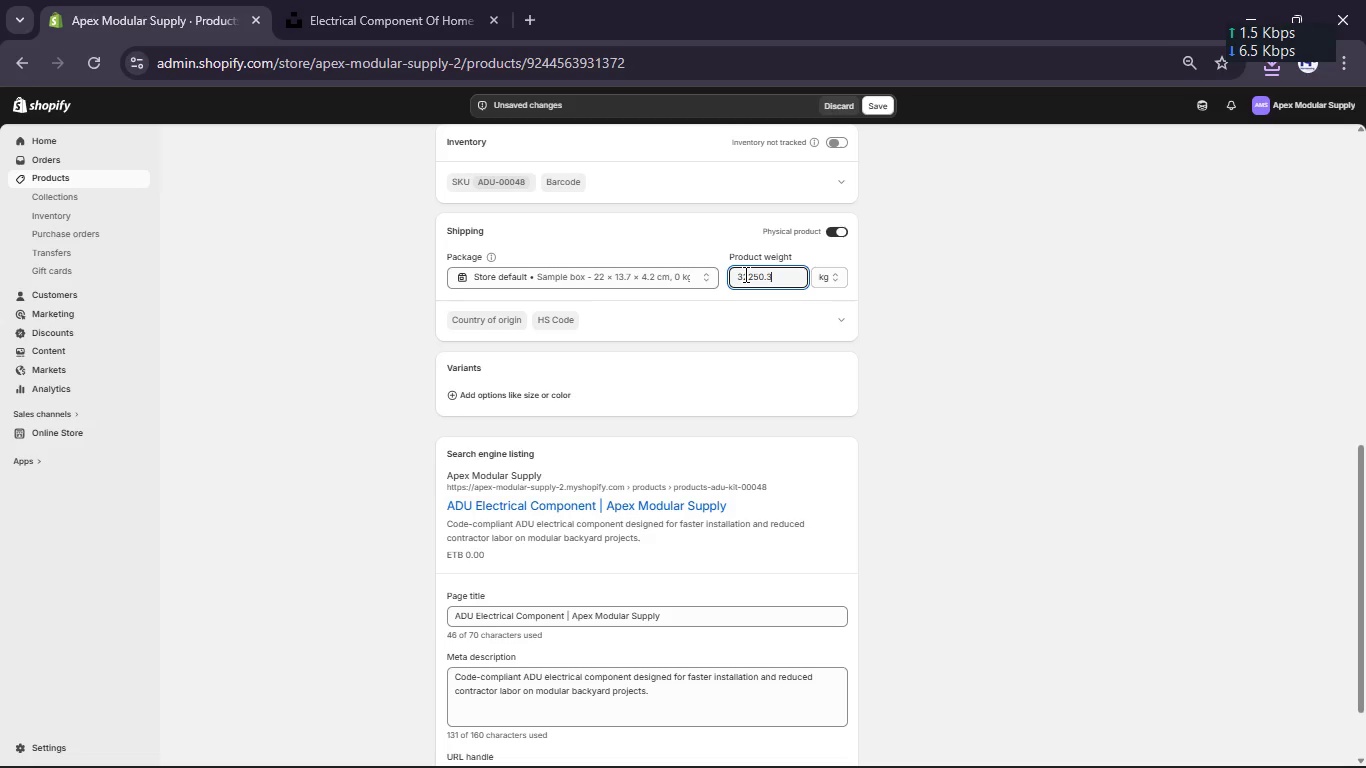 
key(Numpad9)
 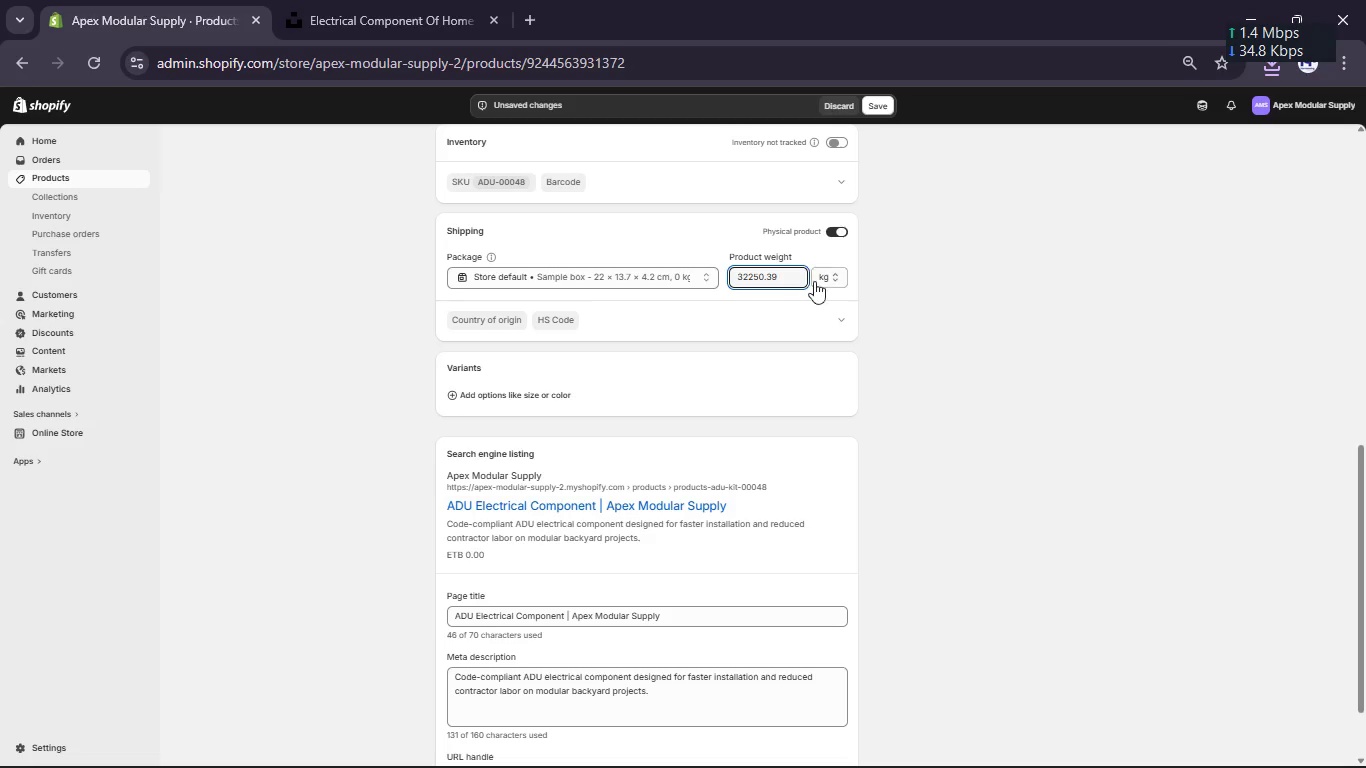 
left_click([825, 289])
 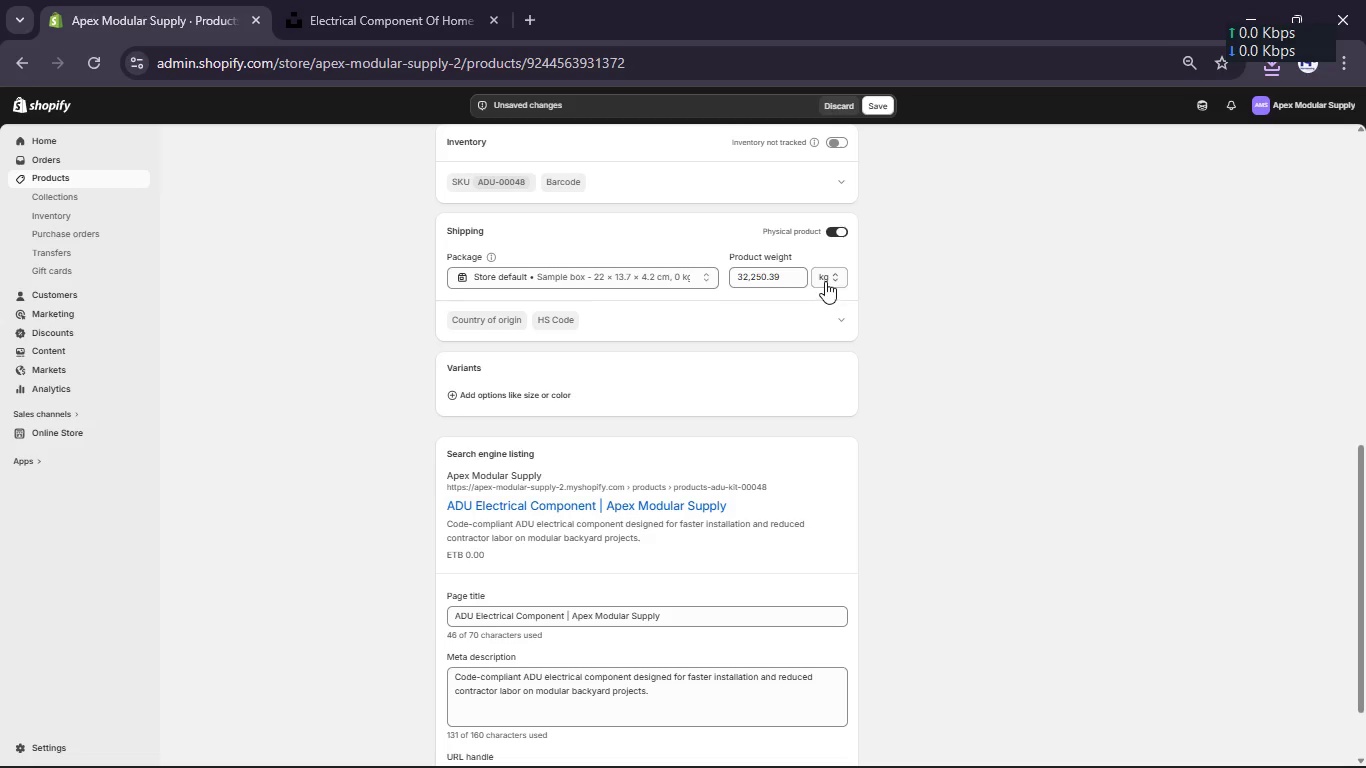 
left_click([825, 281])
 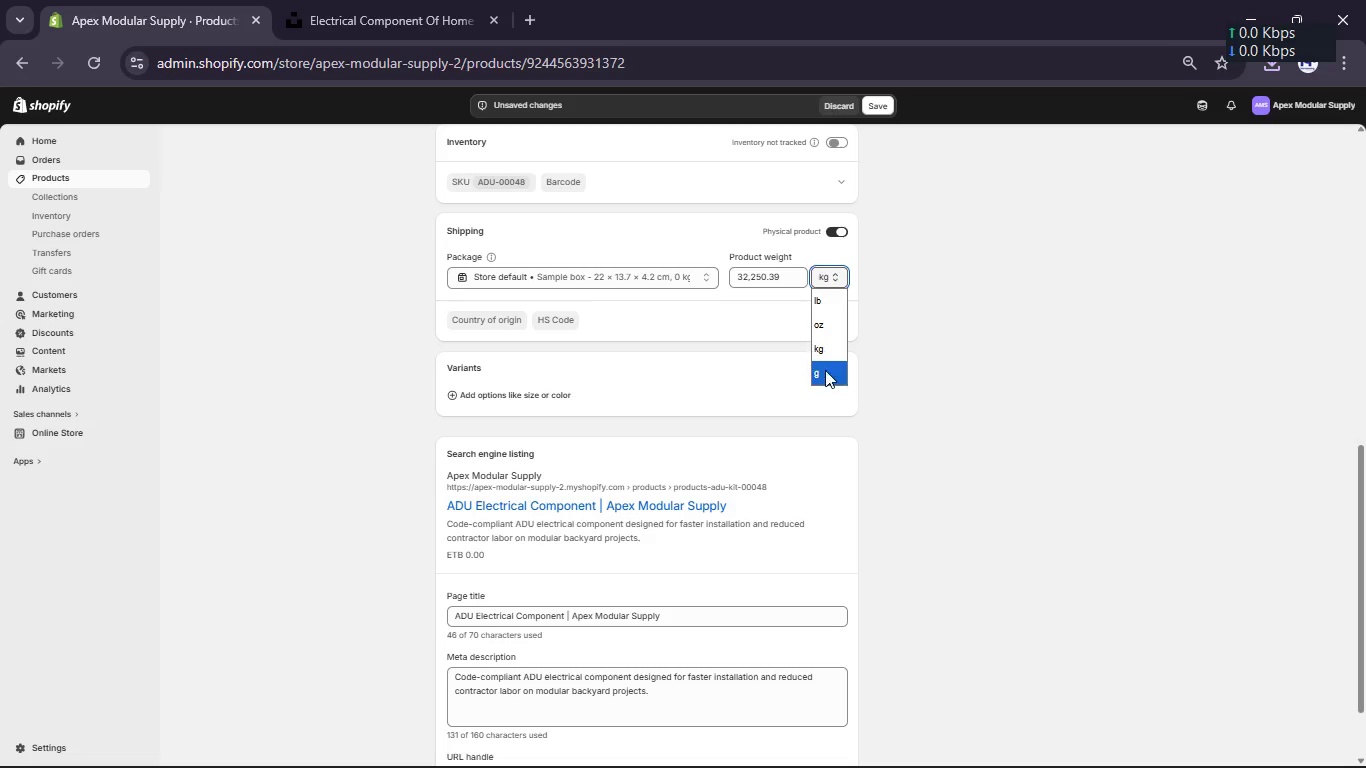 
left_click([825, 377])
 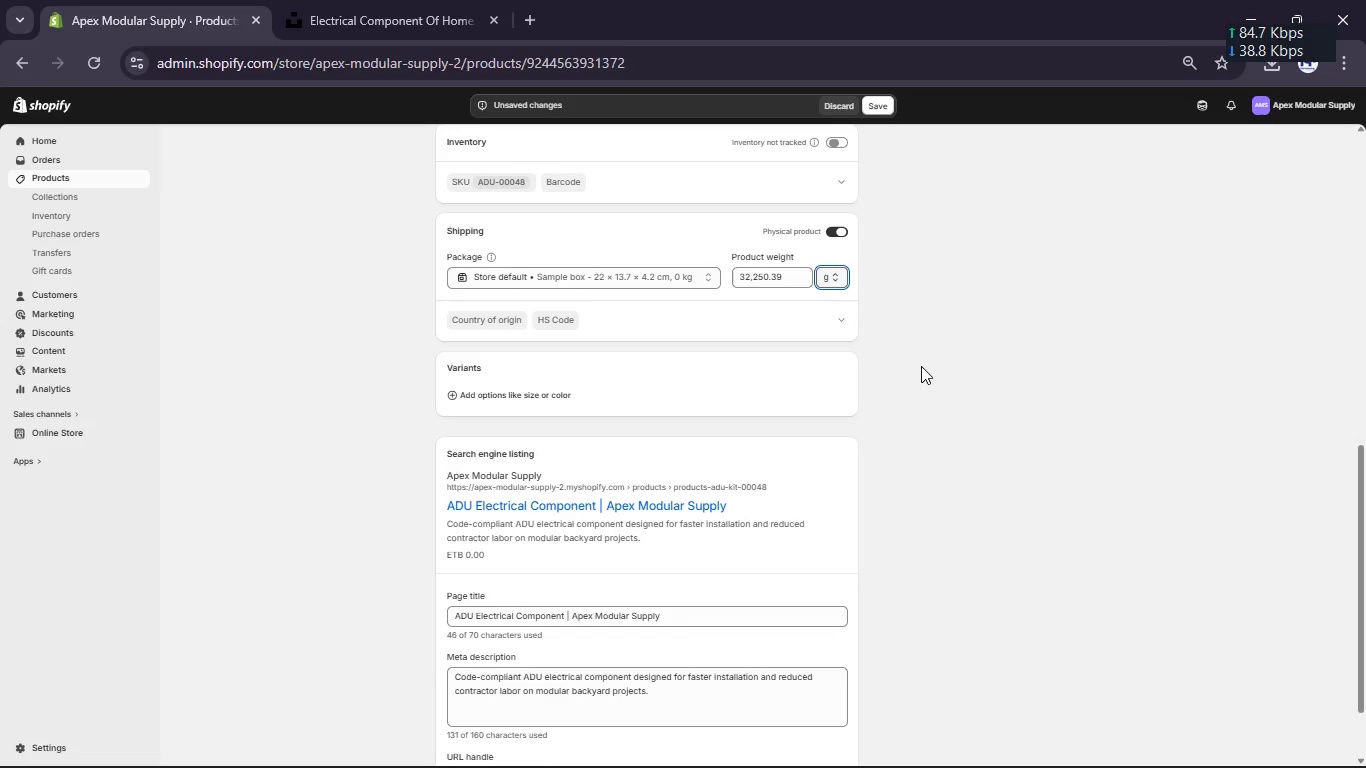 
scroll: coordinate [921, 366], scroll_direction: up, amount: 2.0
 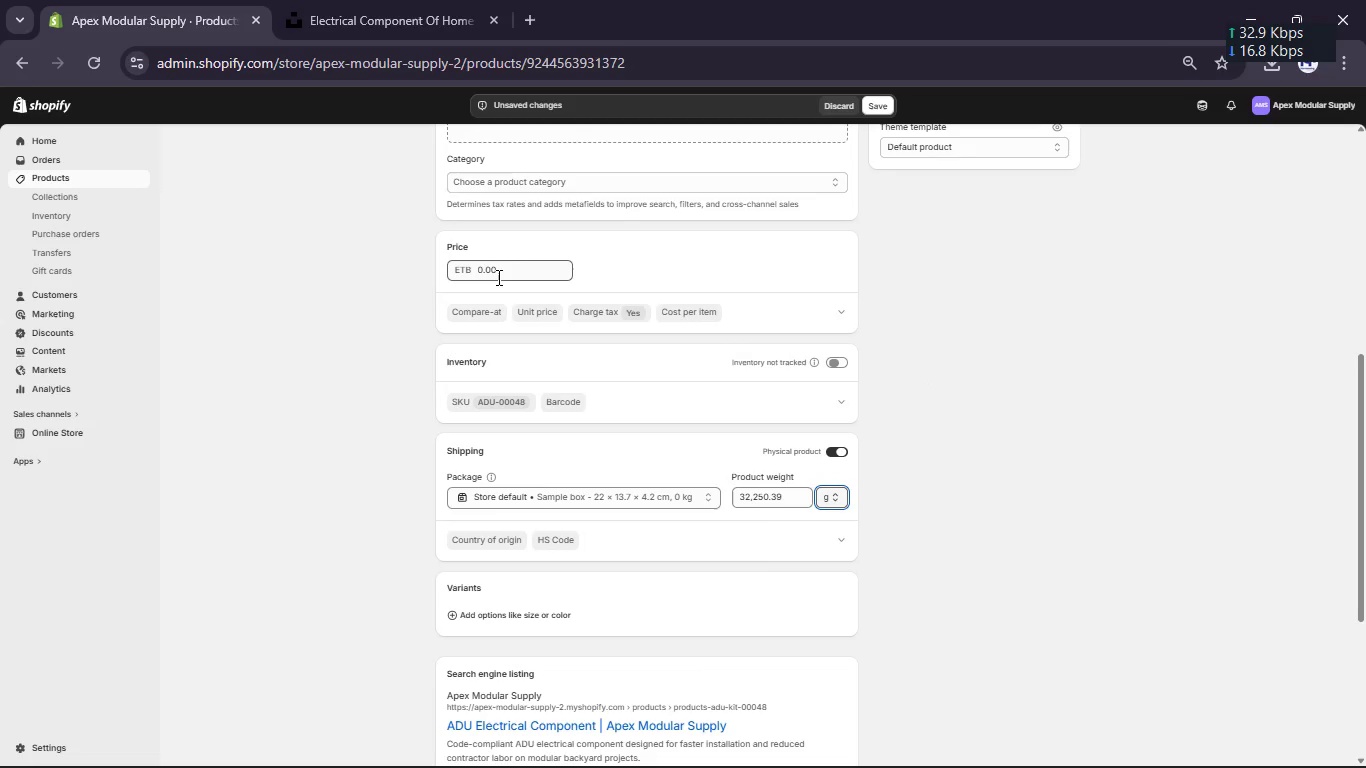 
double_click([493, 279])
 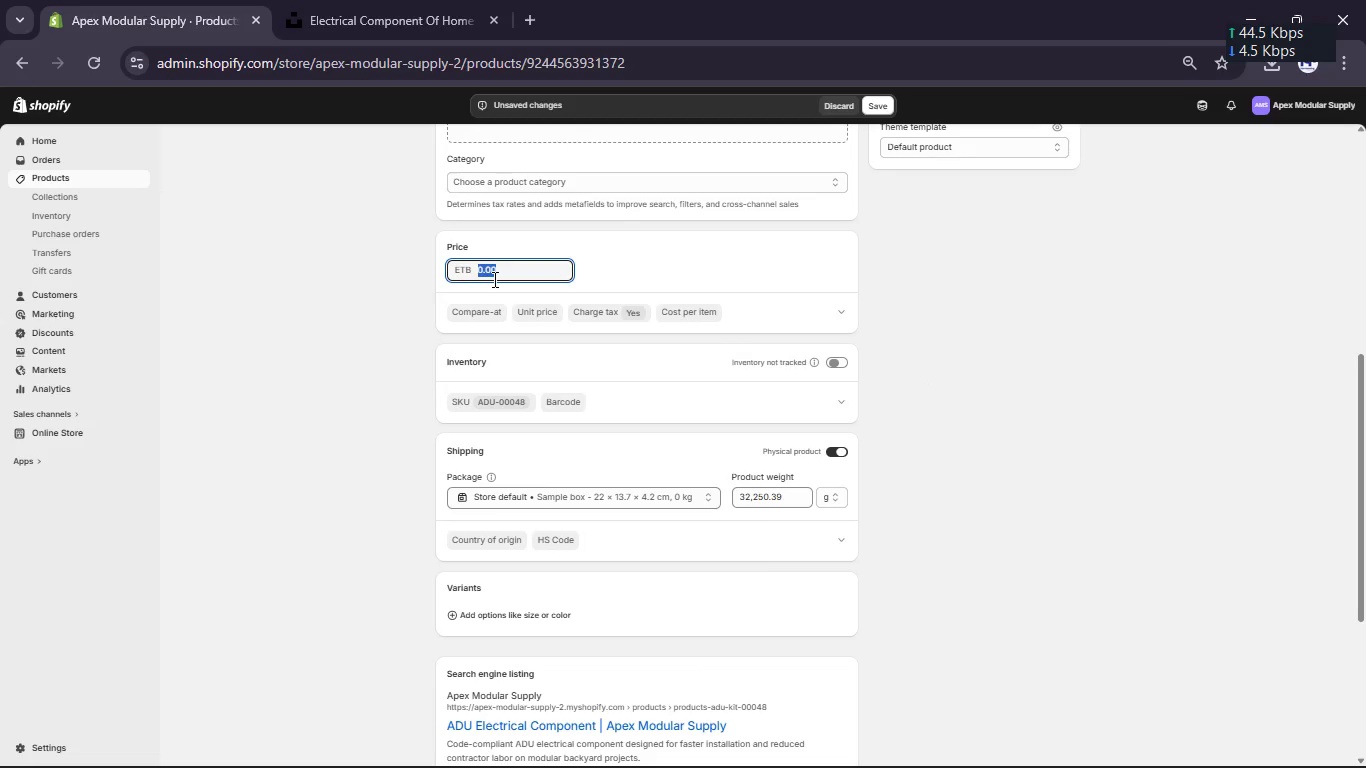 
key(Numpad4)
 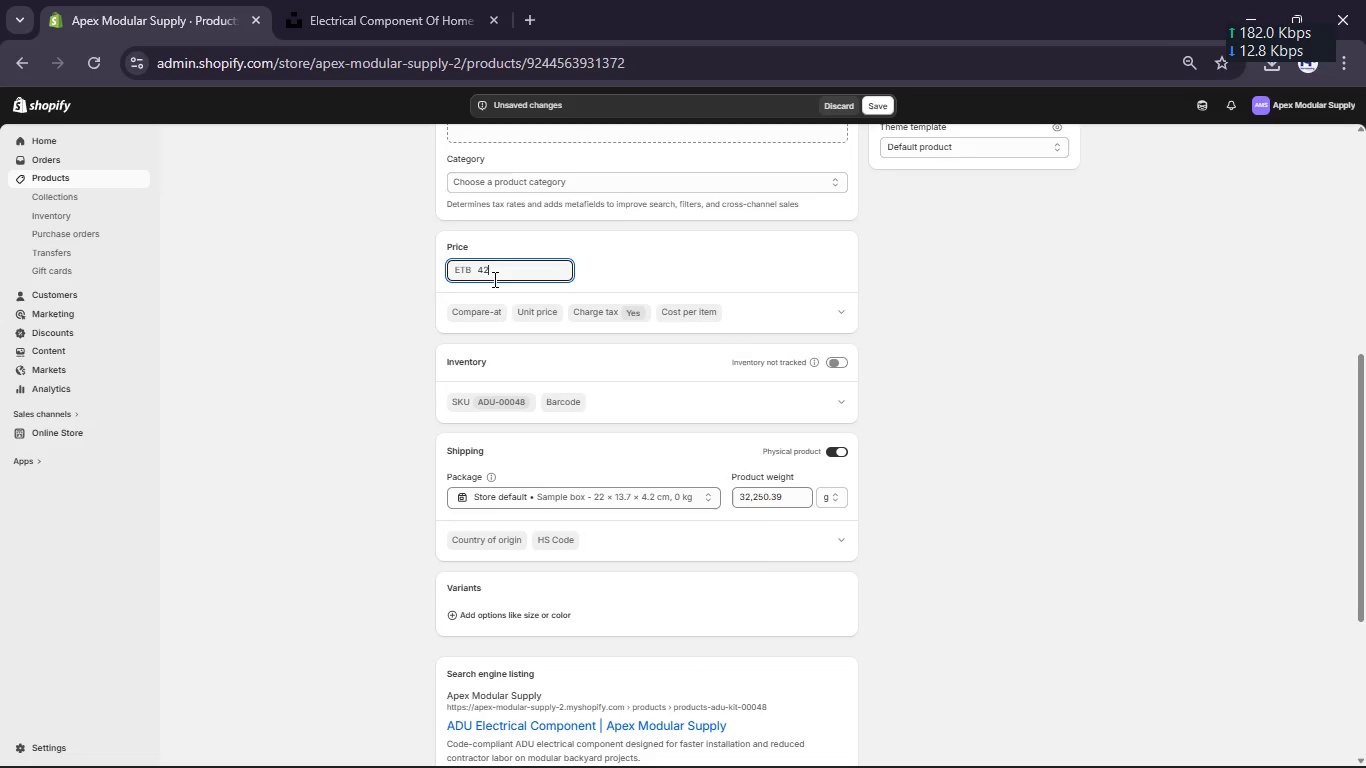 
key(Numpad2)
 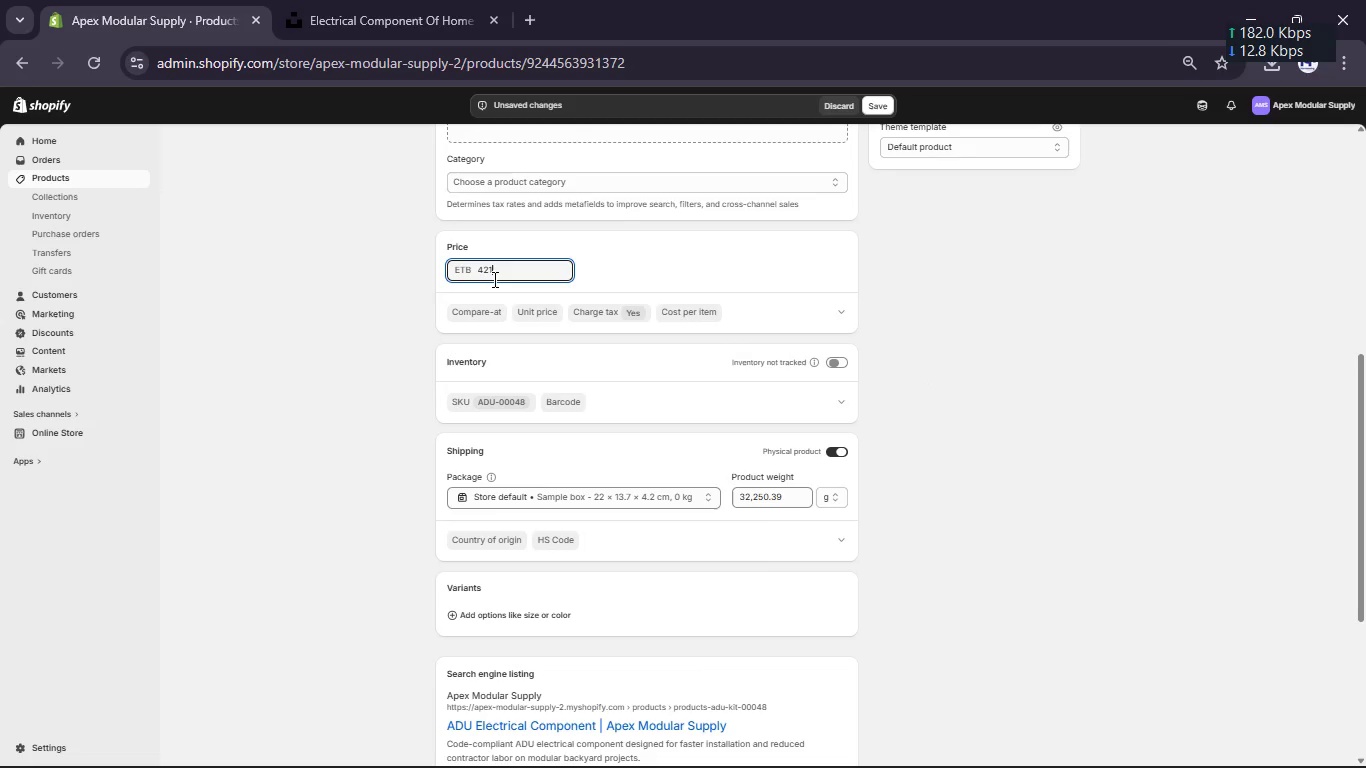 
key(Numpad1)
 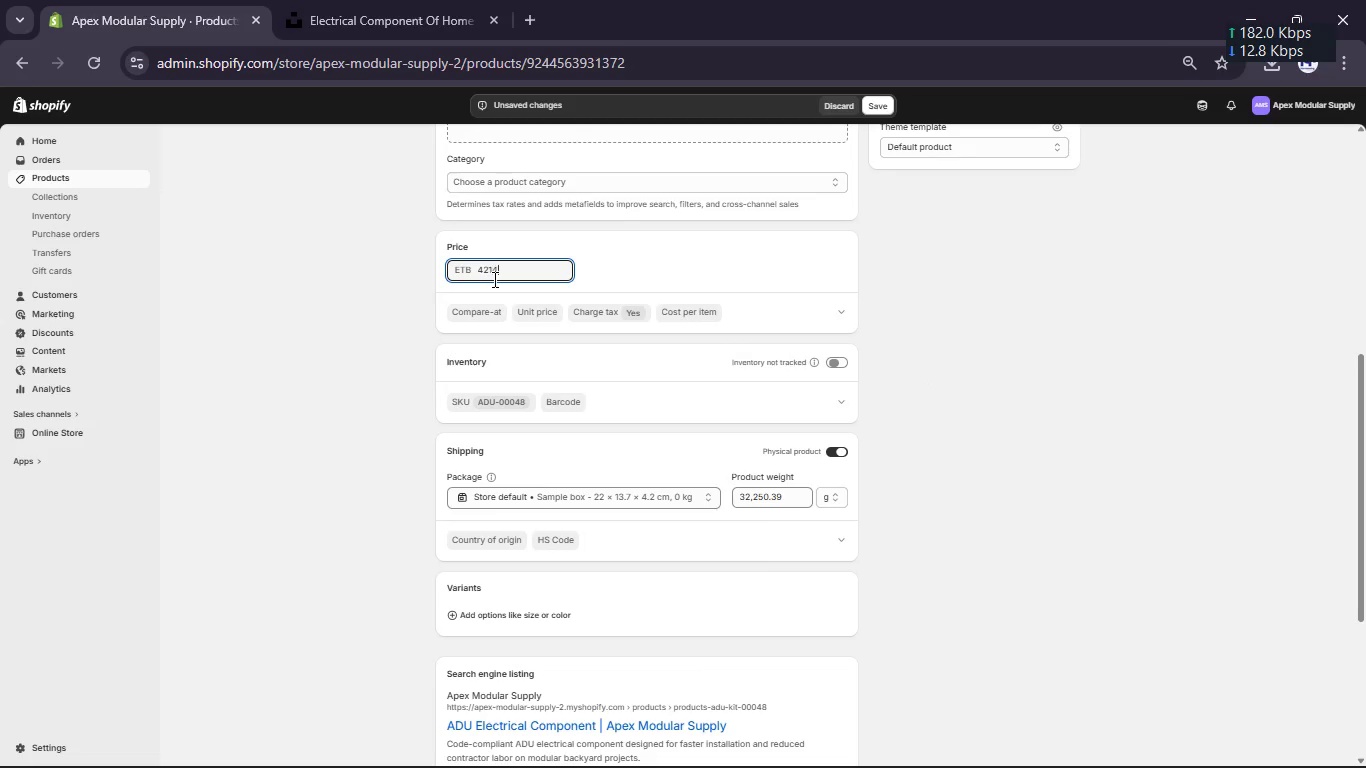 
key(Numpad4)
 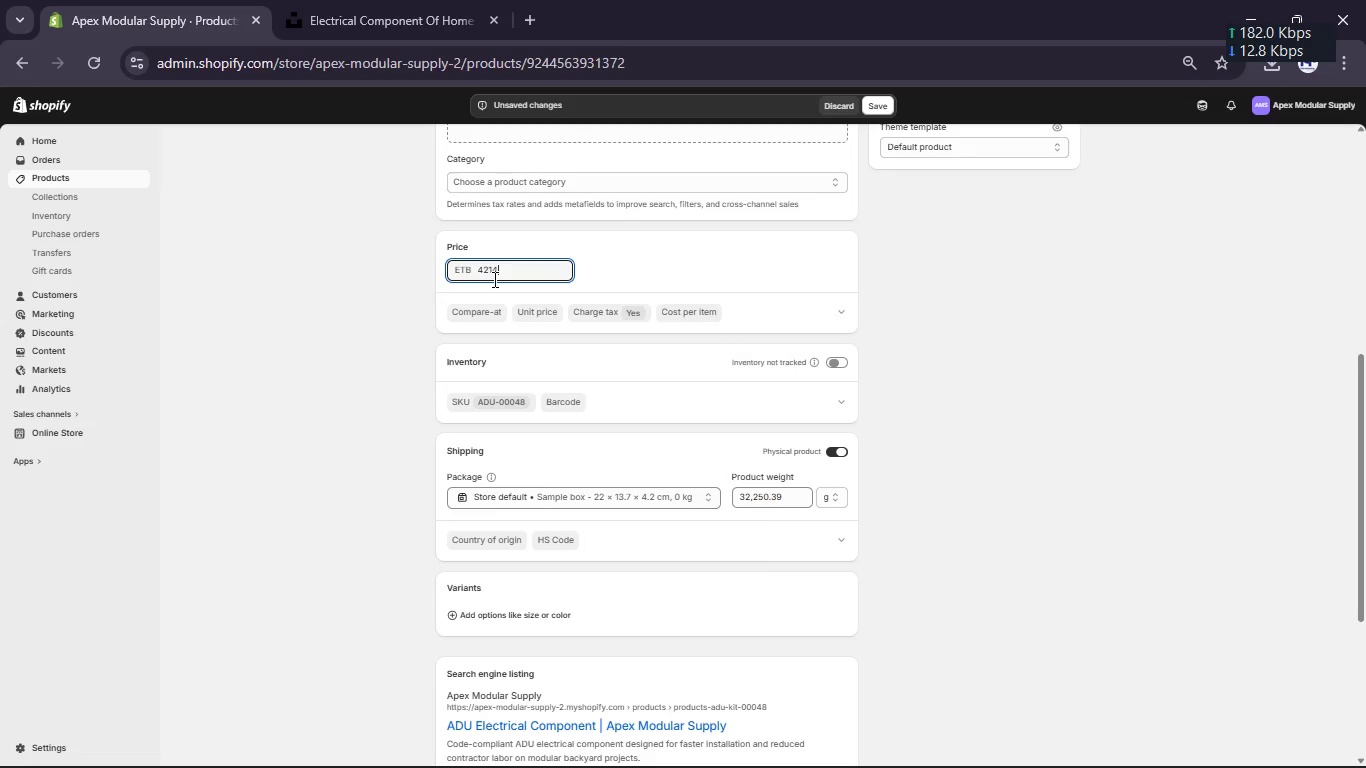 
key(NumpadDecimal)
 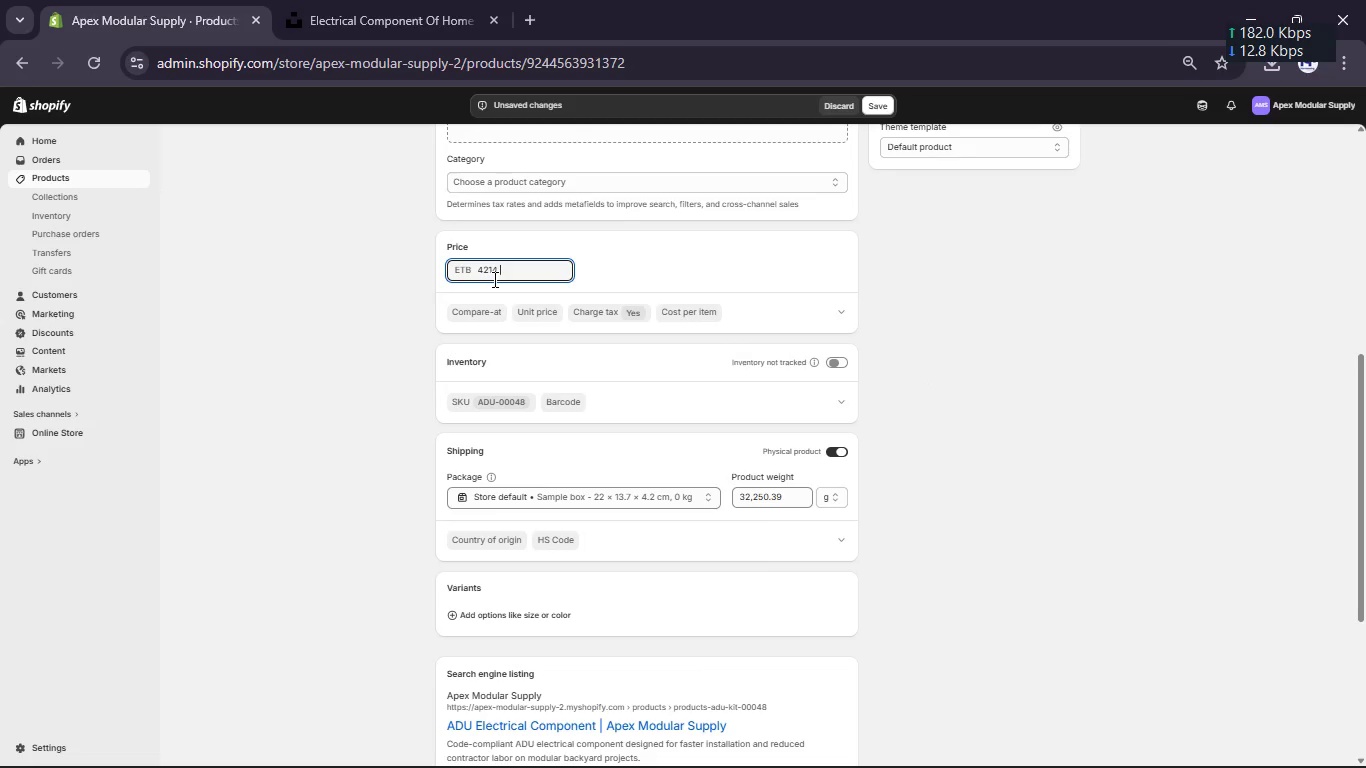 
key(Numpad1)
 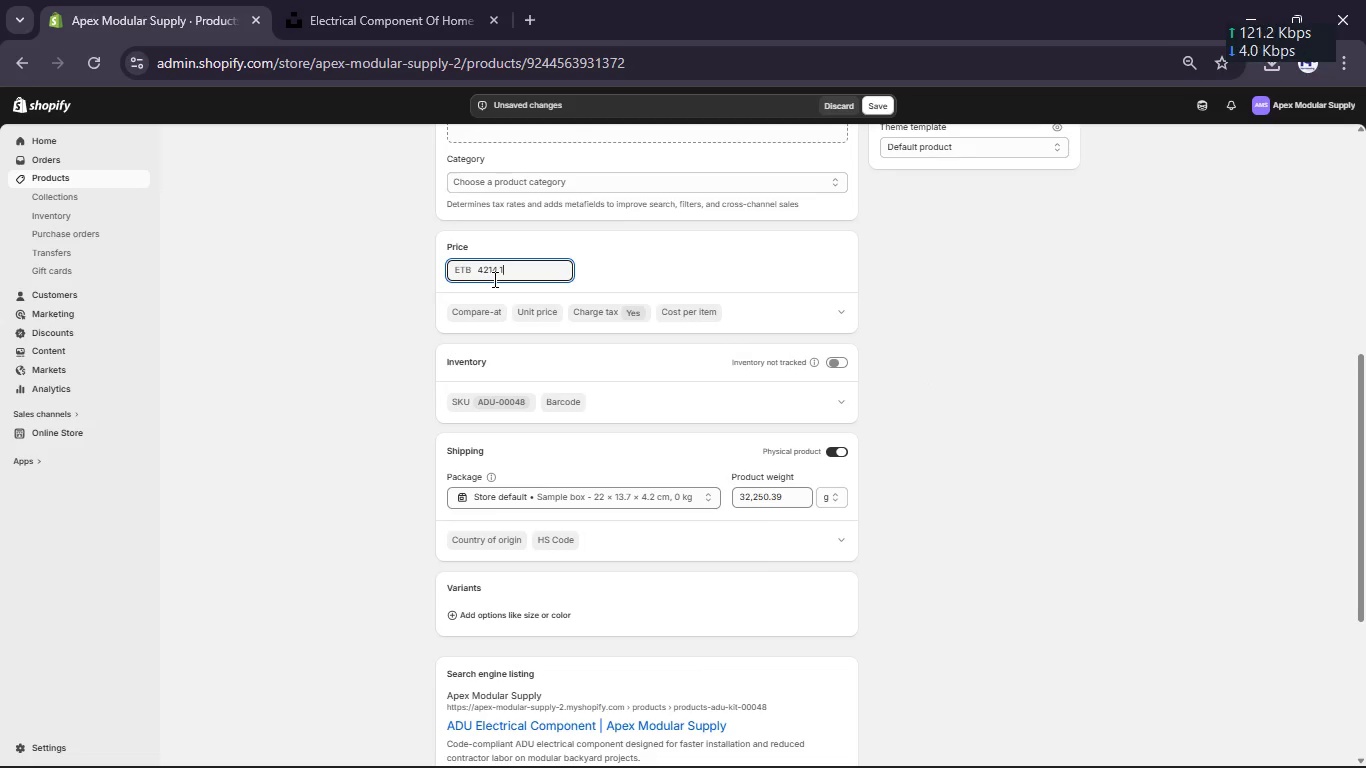 
key(Numpad8)
 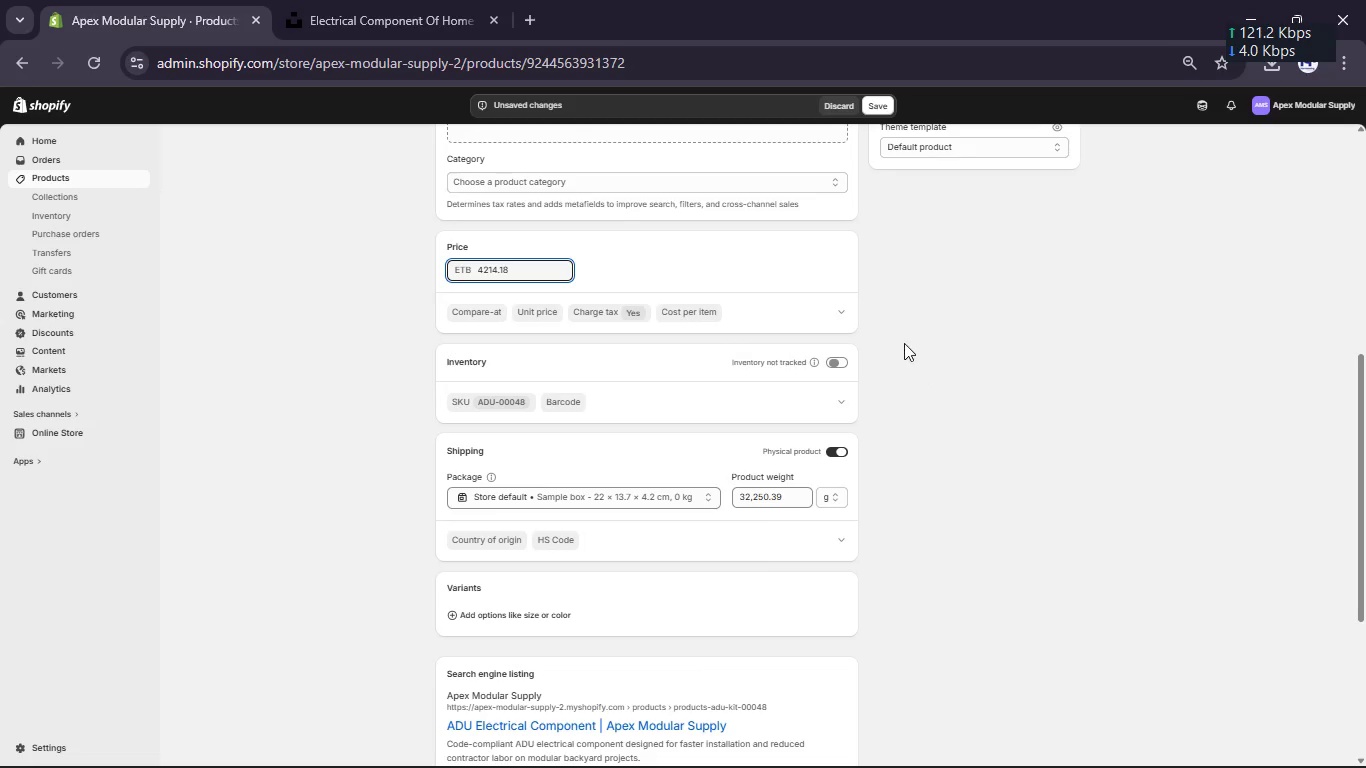 
left_click([904, 343])
 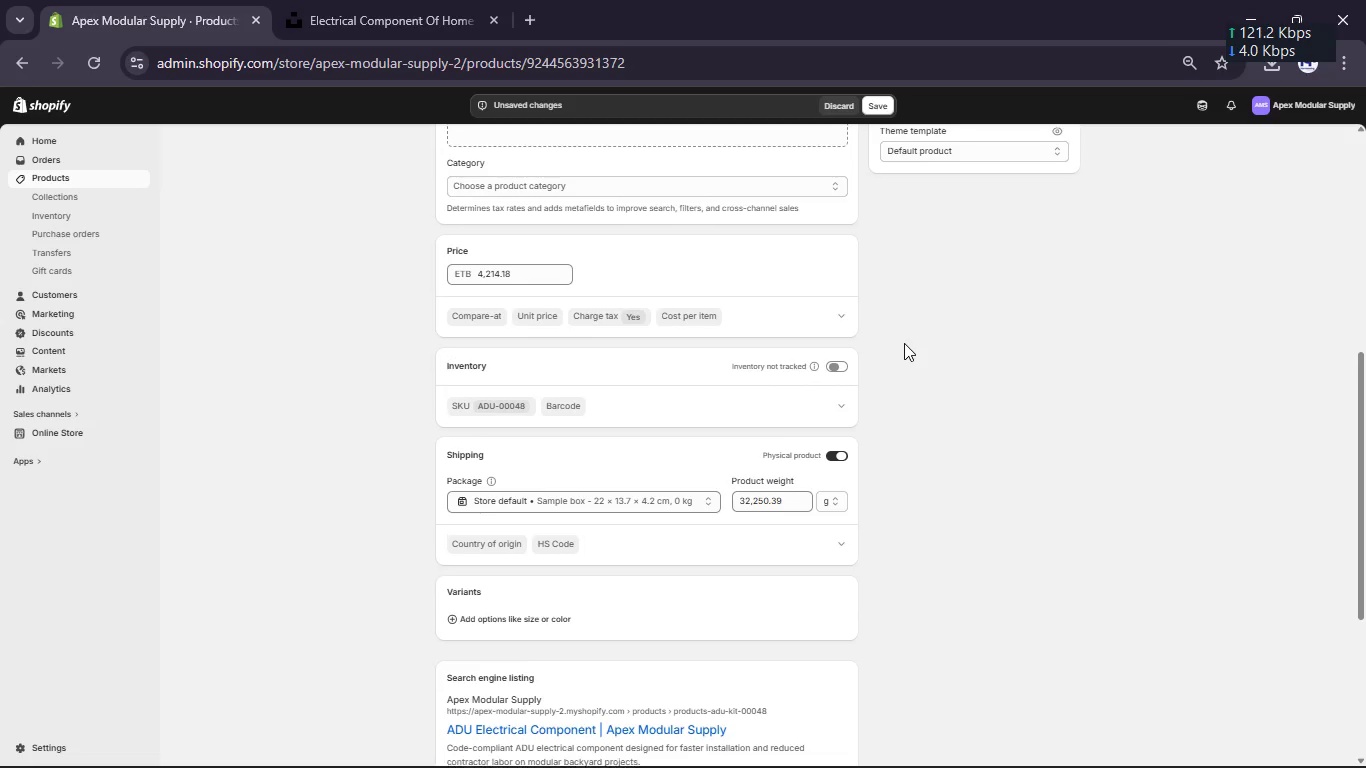 
scroll: coordinate [904, 343], scroll_direction: up, amount: 3.0
 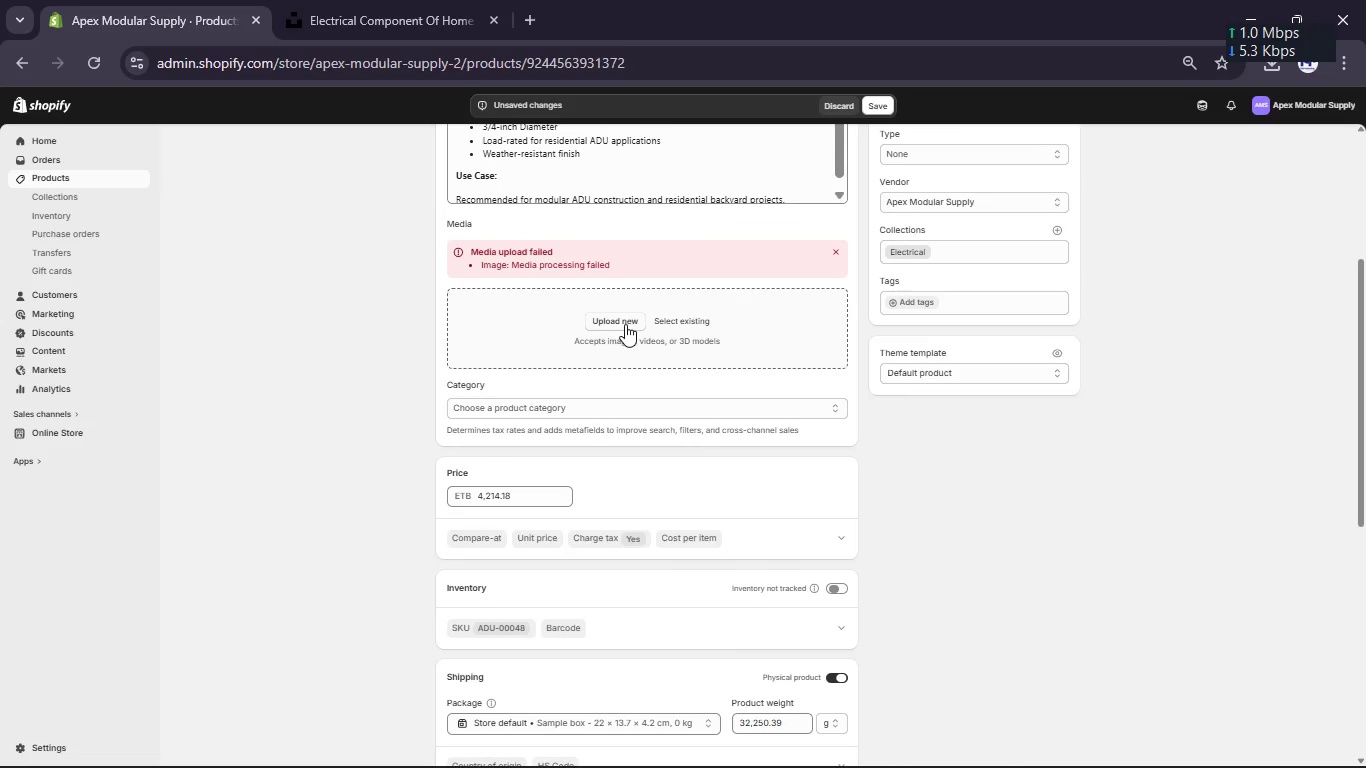 
left_click([625, 324])
 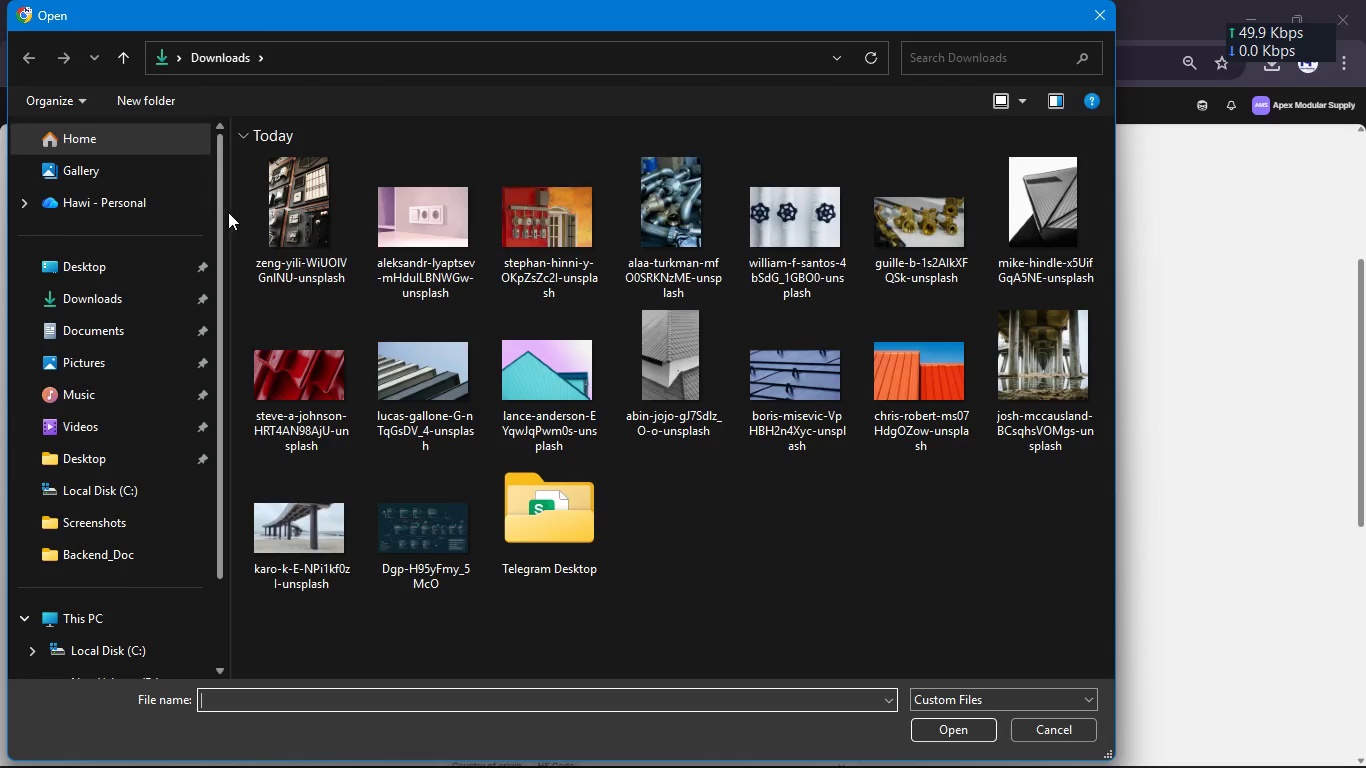 
left_click_drag(start_coordinate=[241, 212], to_coordinate=[519, 262])
 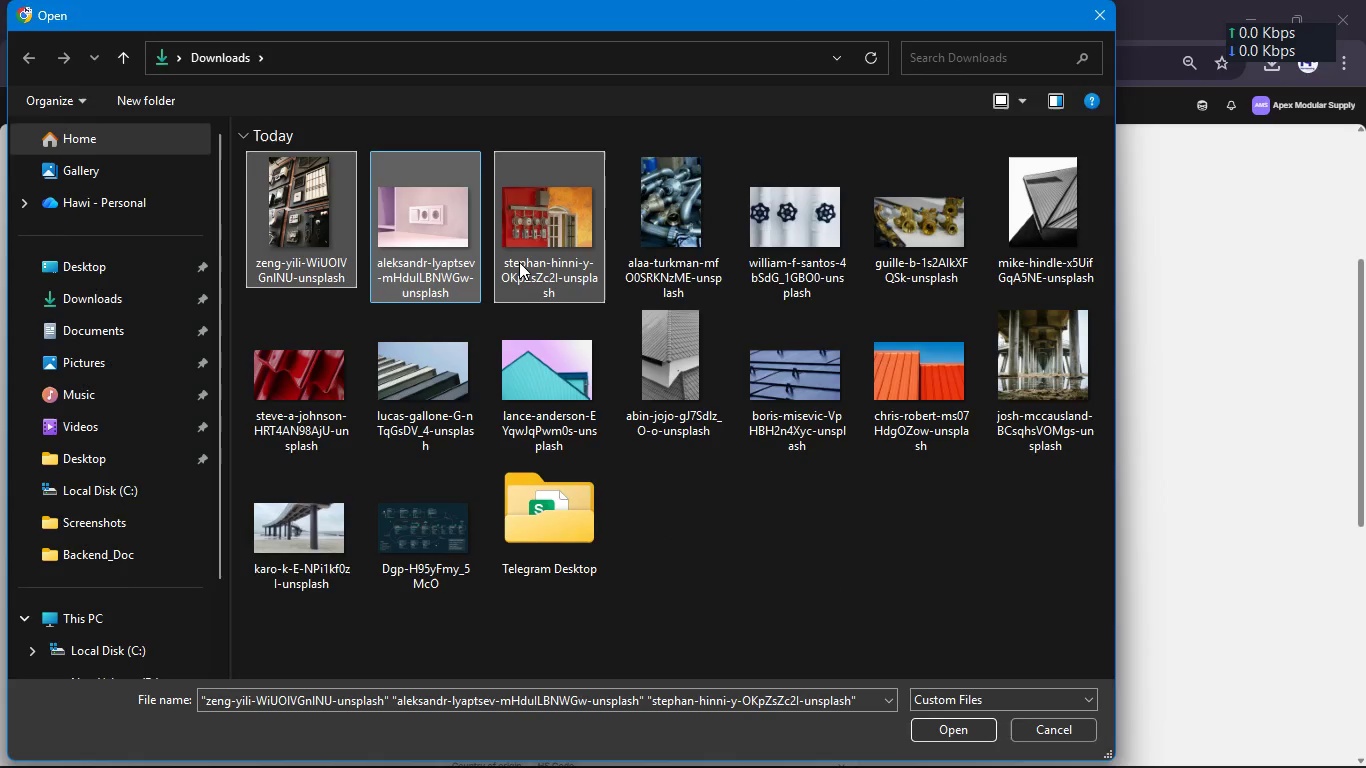 
key(Enter)
 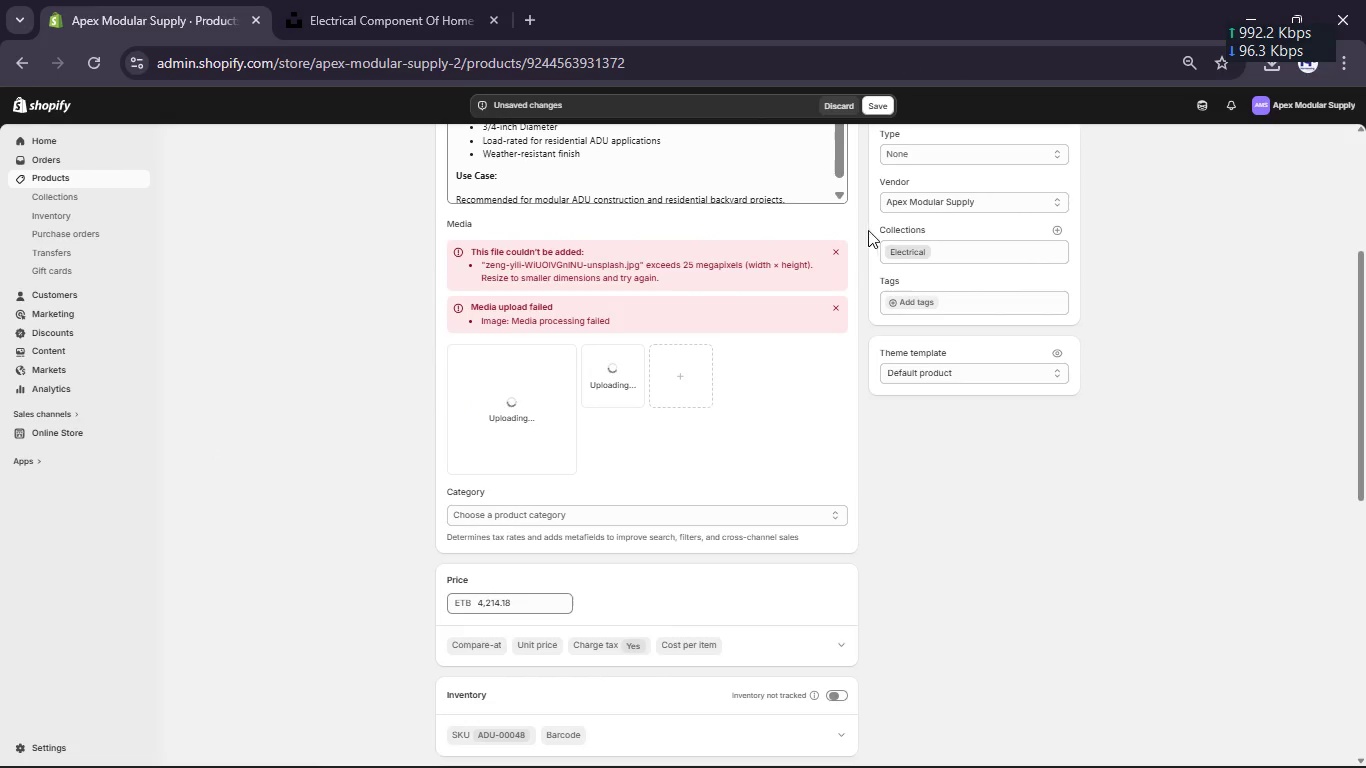 
left_click([840, 249])
 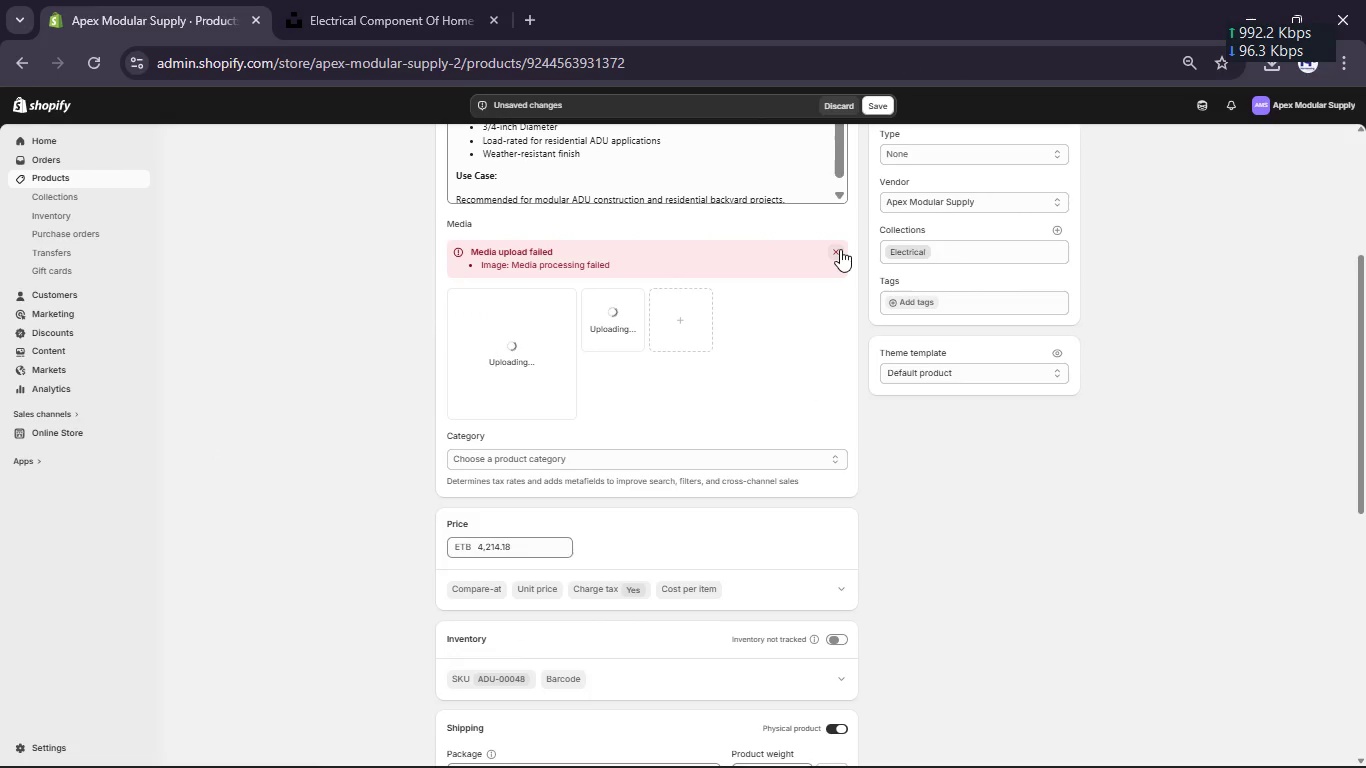 
left_click([838, 249])
 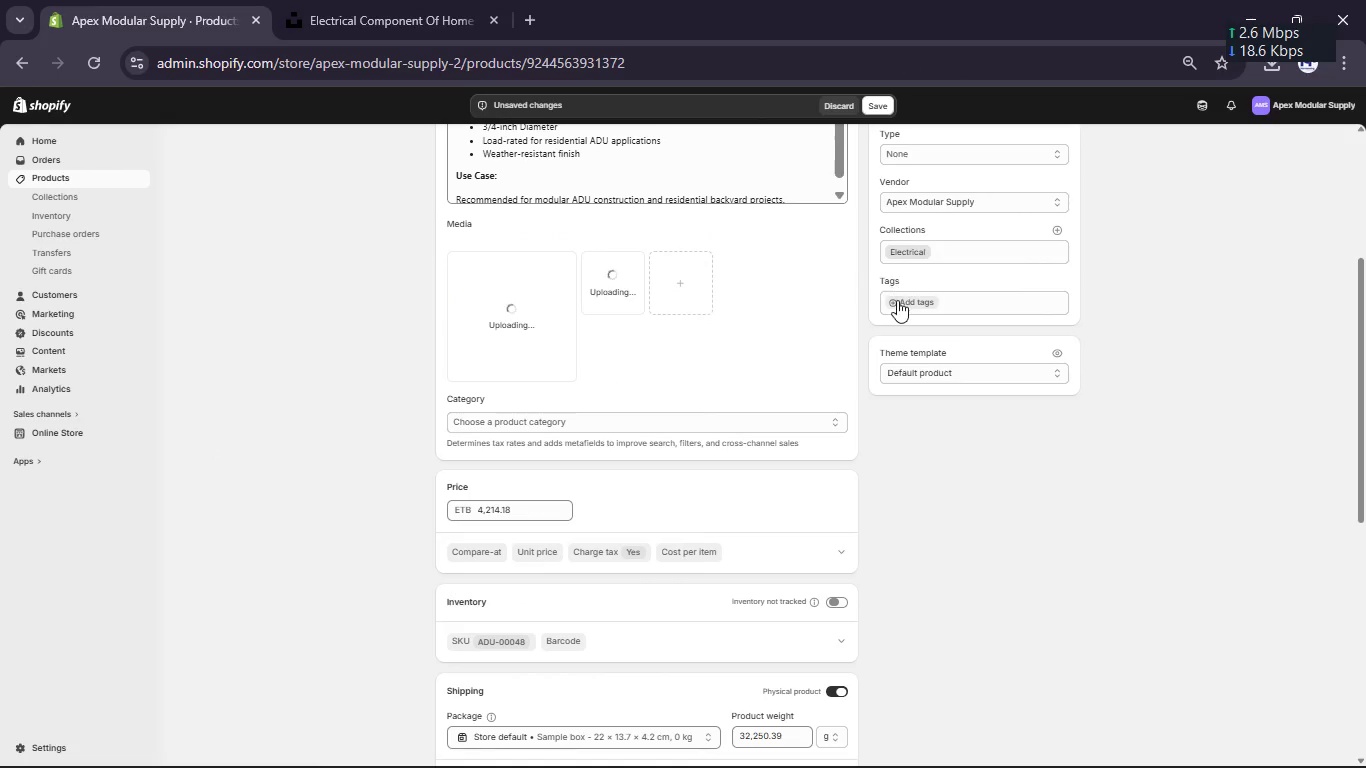 
left_click([898, 305])
 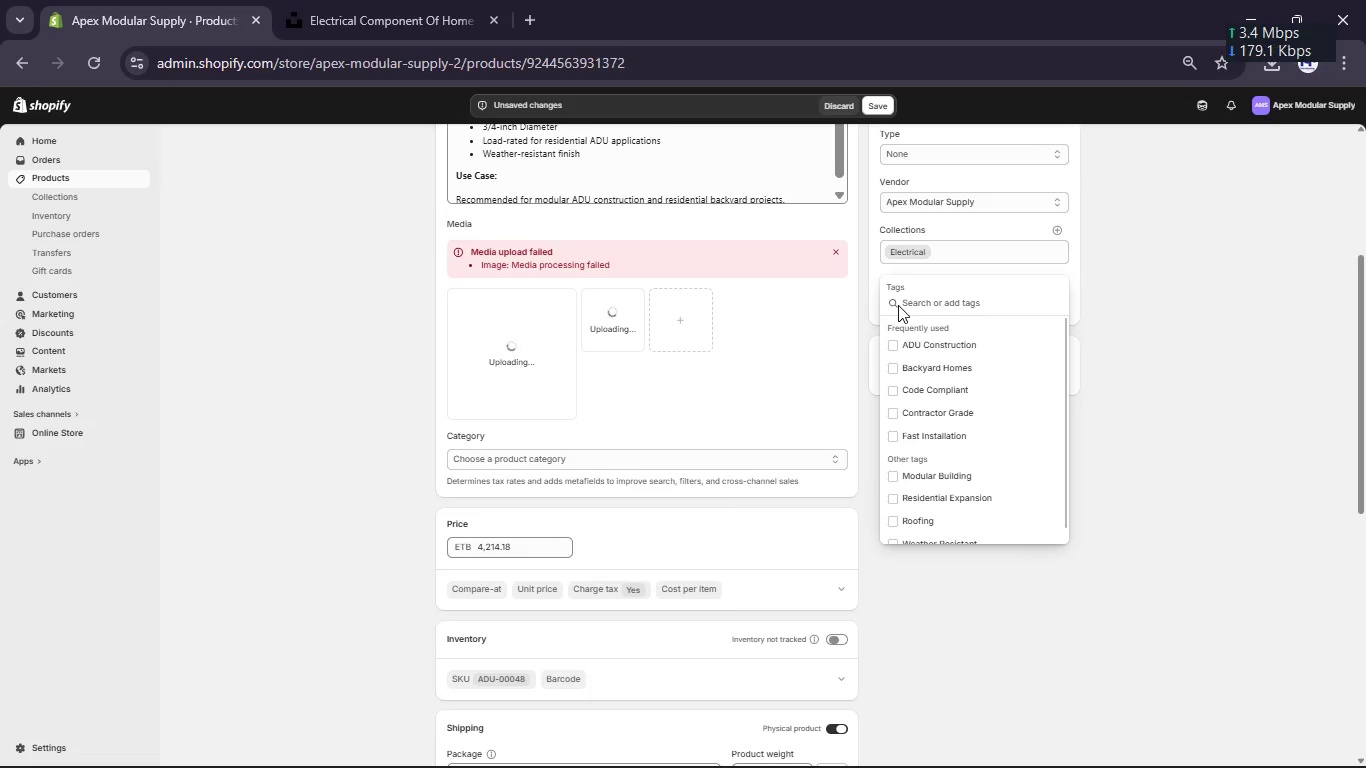 
wait(5.5)
 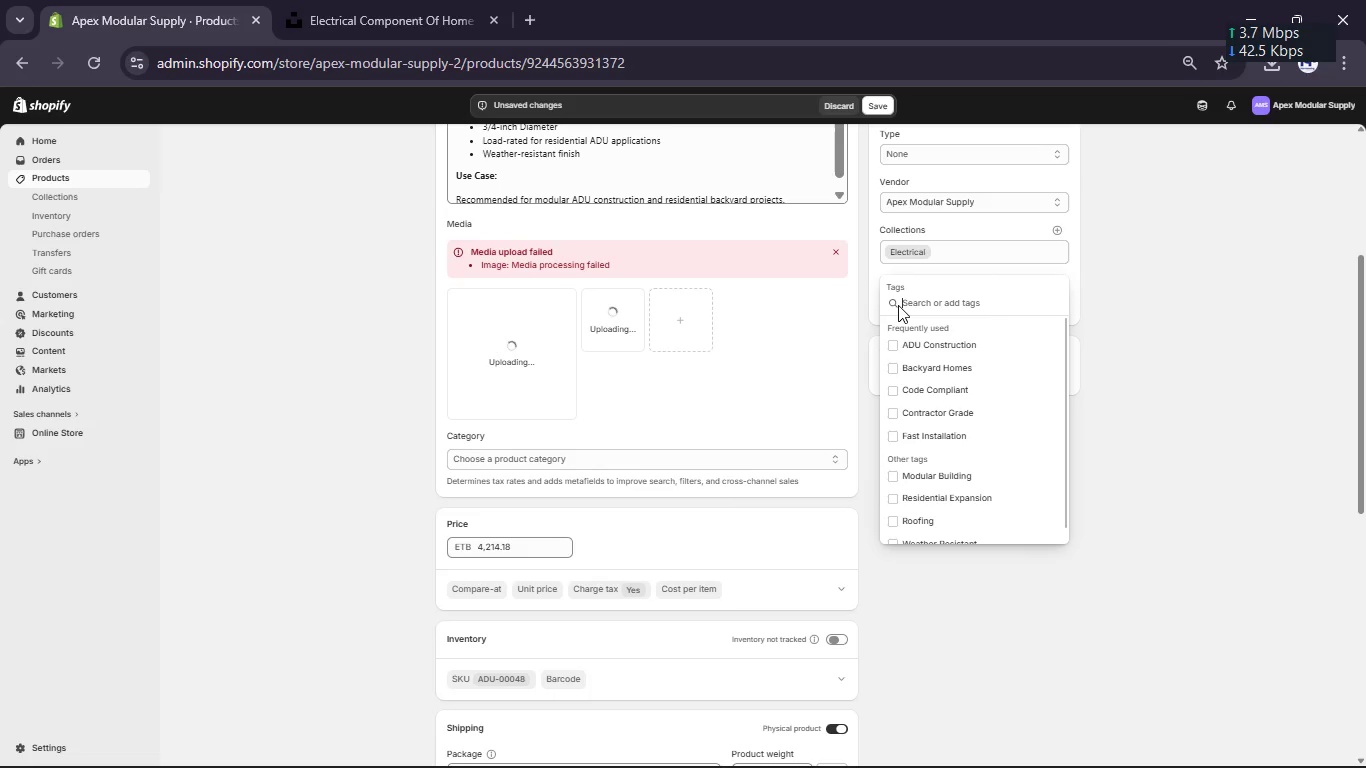 
left_click([899, 346])
 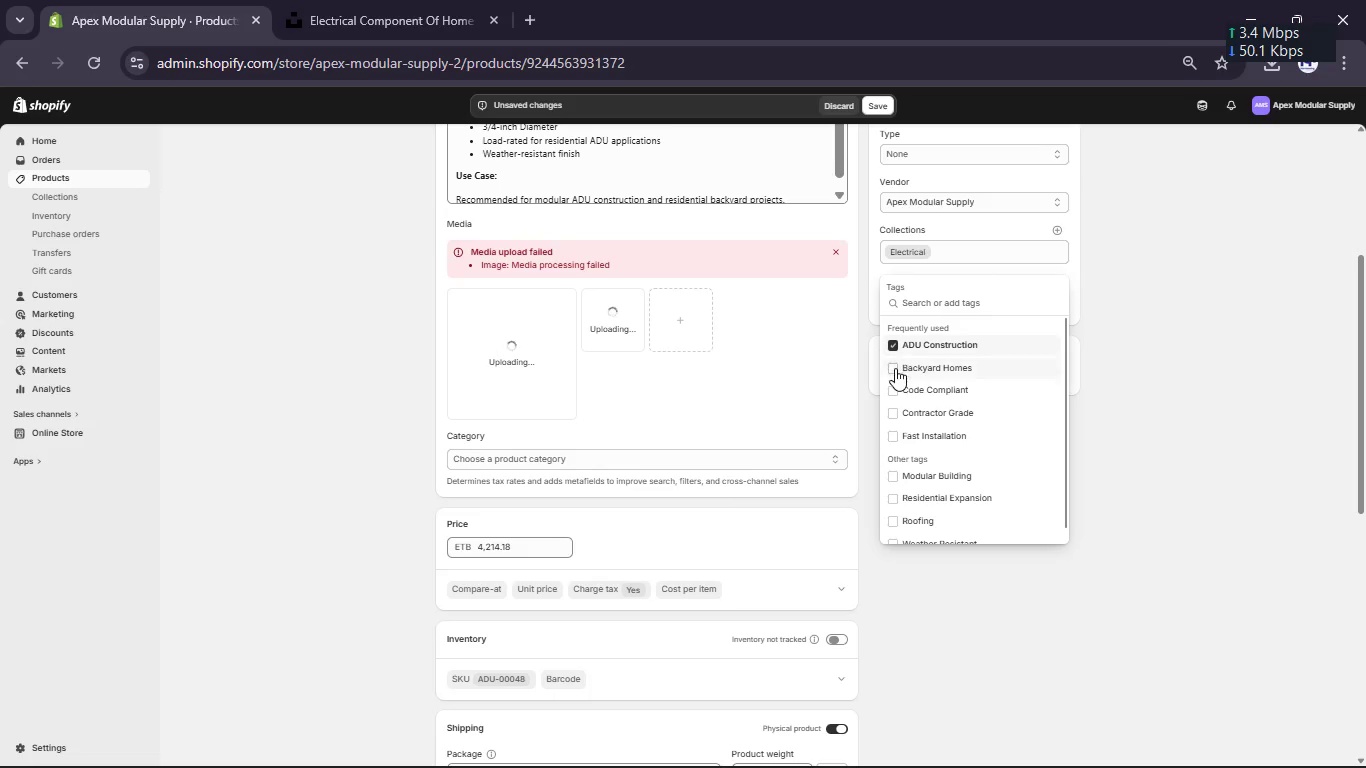 
left_click([895, 368])
 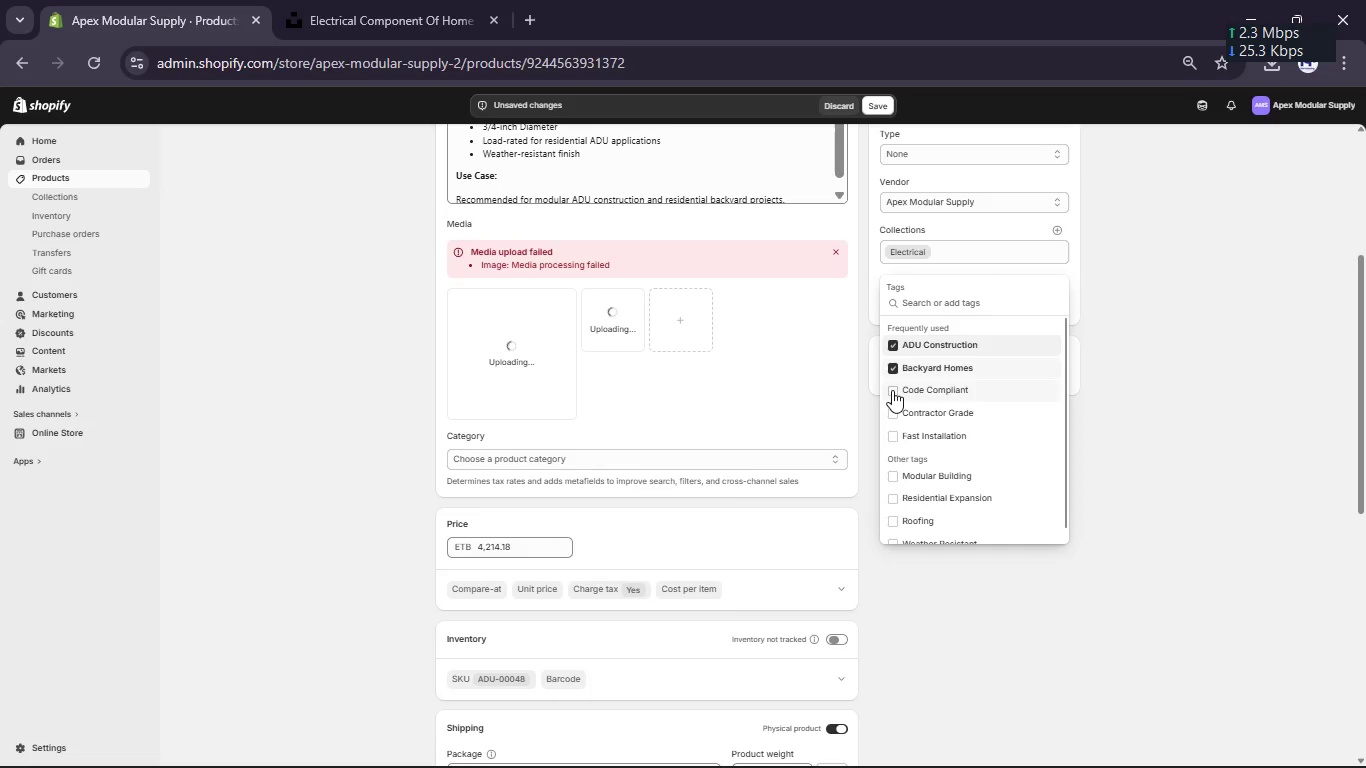 
left_click([892, 390])
 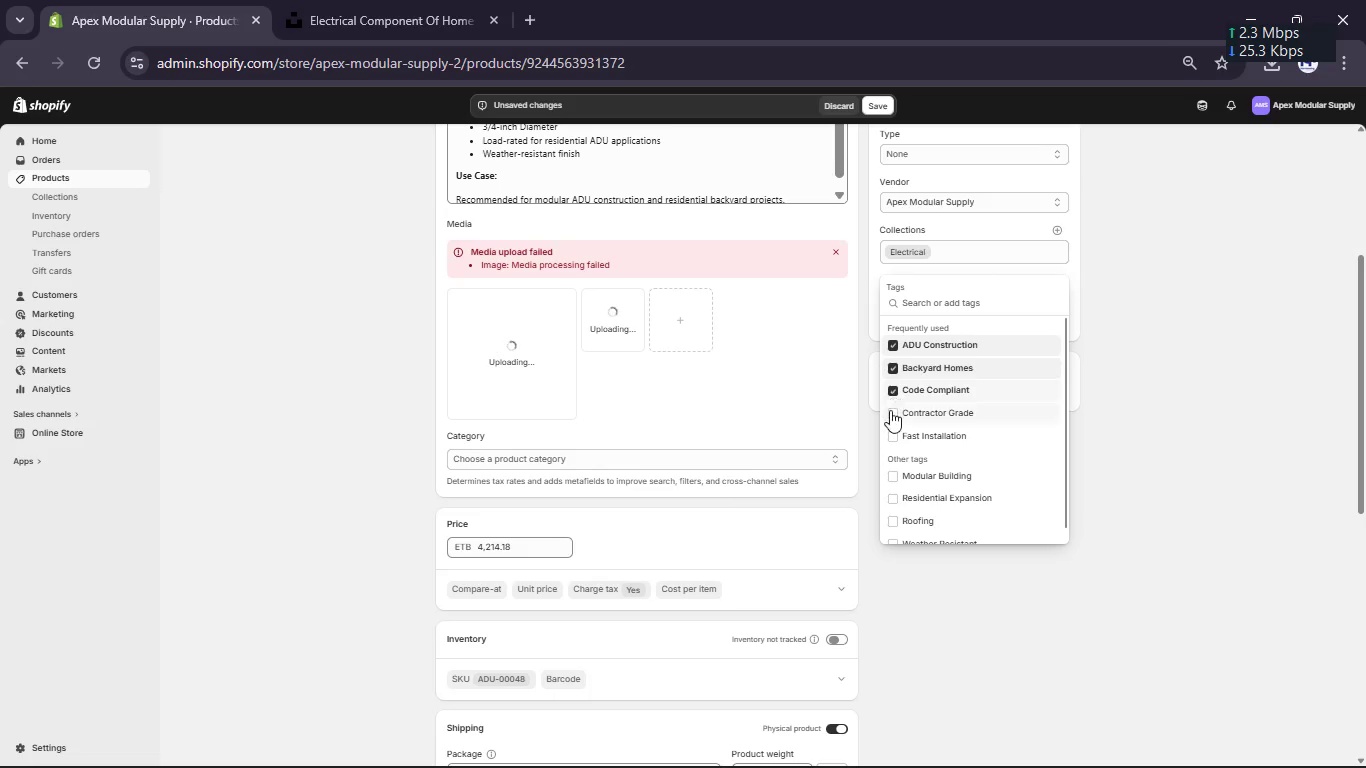 
left_click([890, 410])
 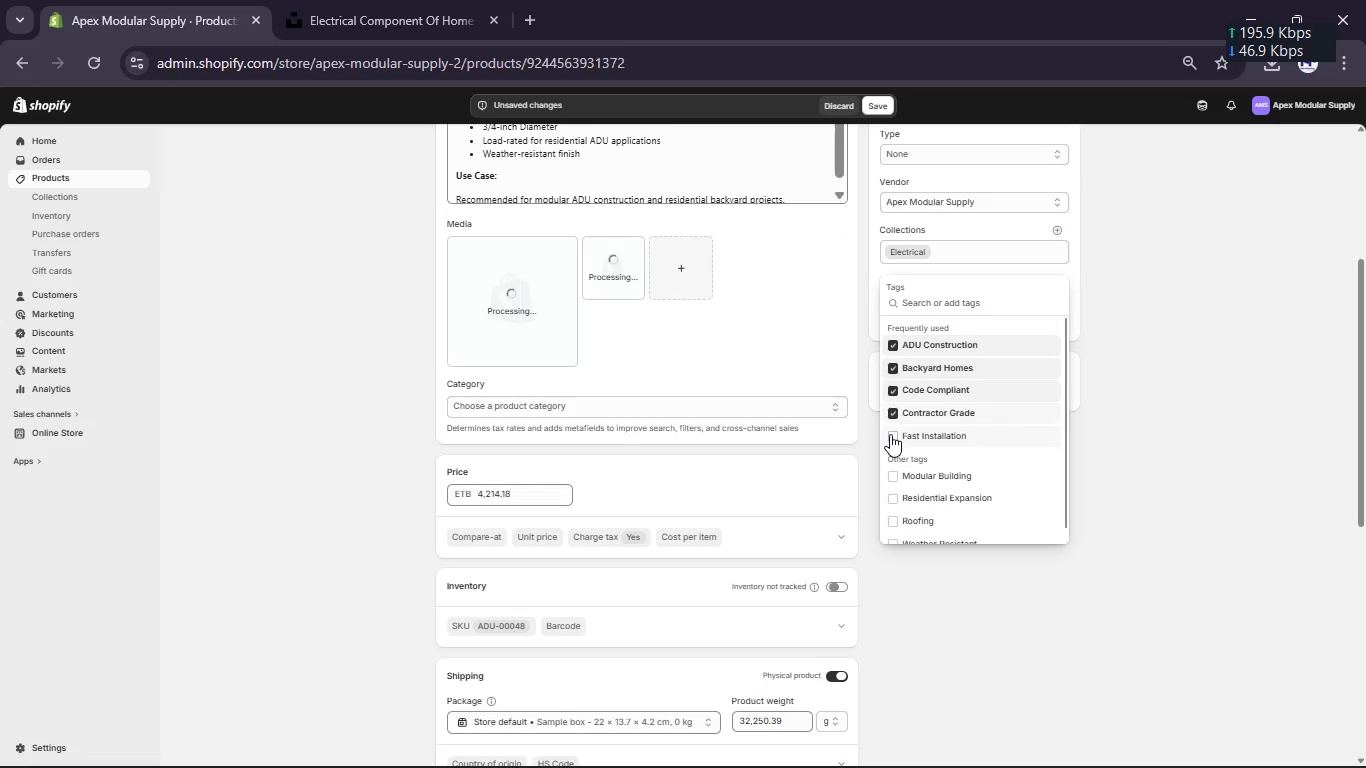 
left_click([890, 435])
 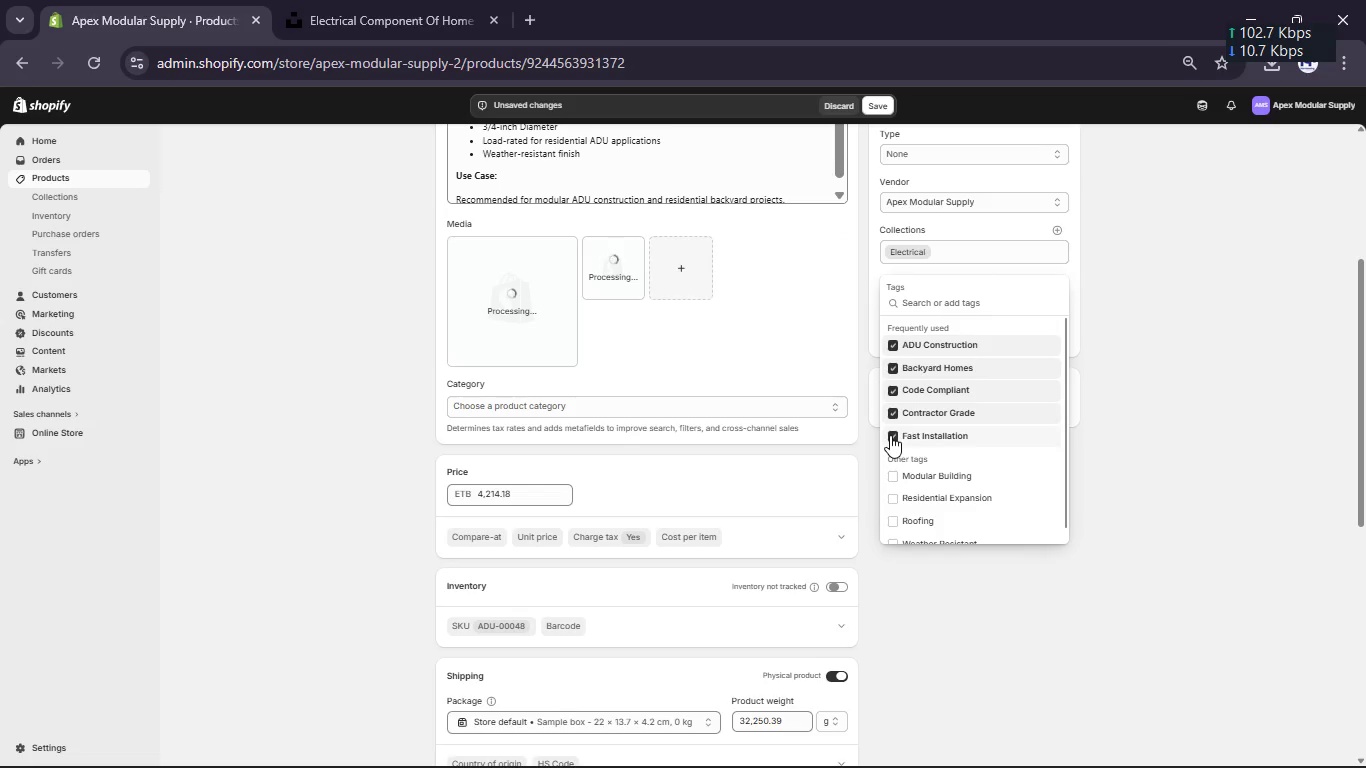 
scroll: coordinate [890, 435], scroll_direction: none, amount: 0.0
 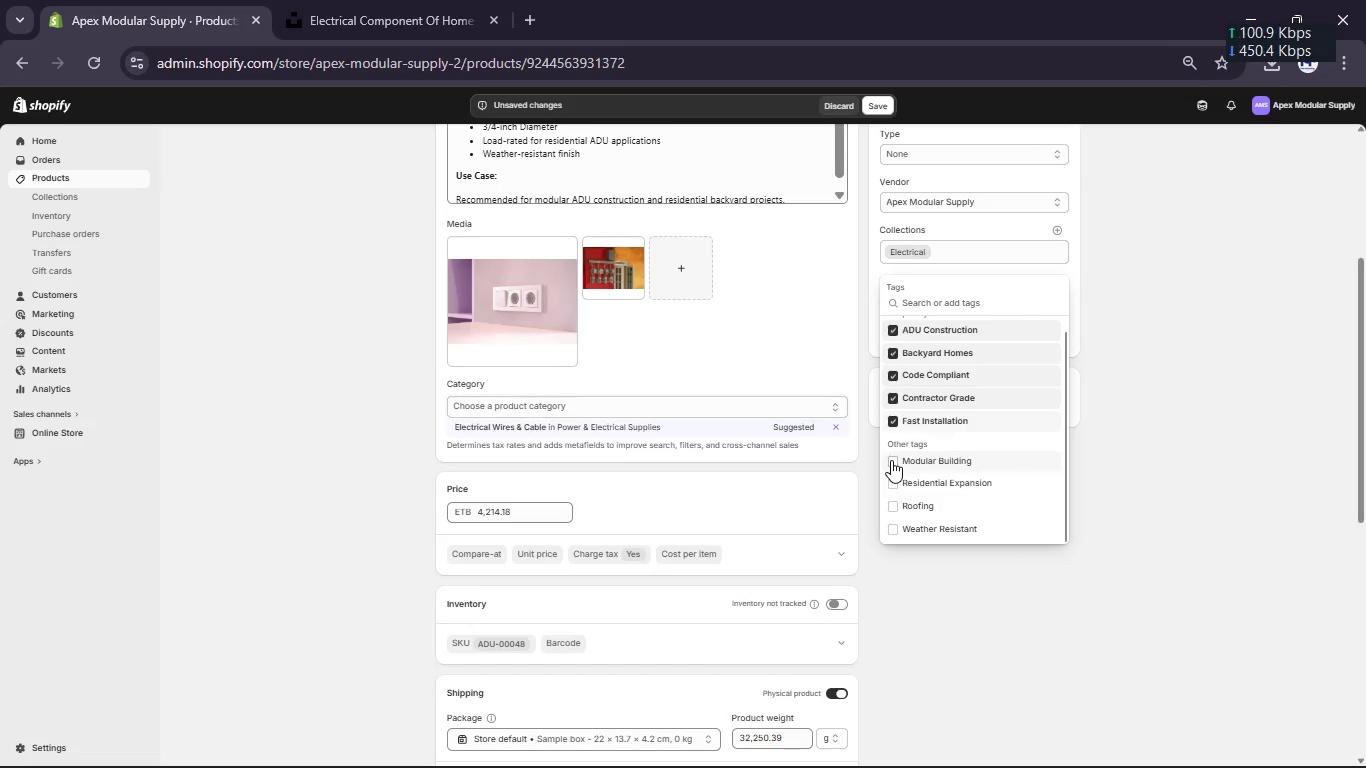 
left_click([891, 461])
 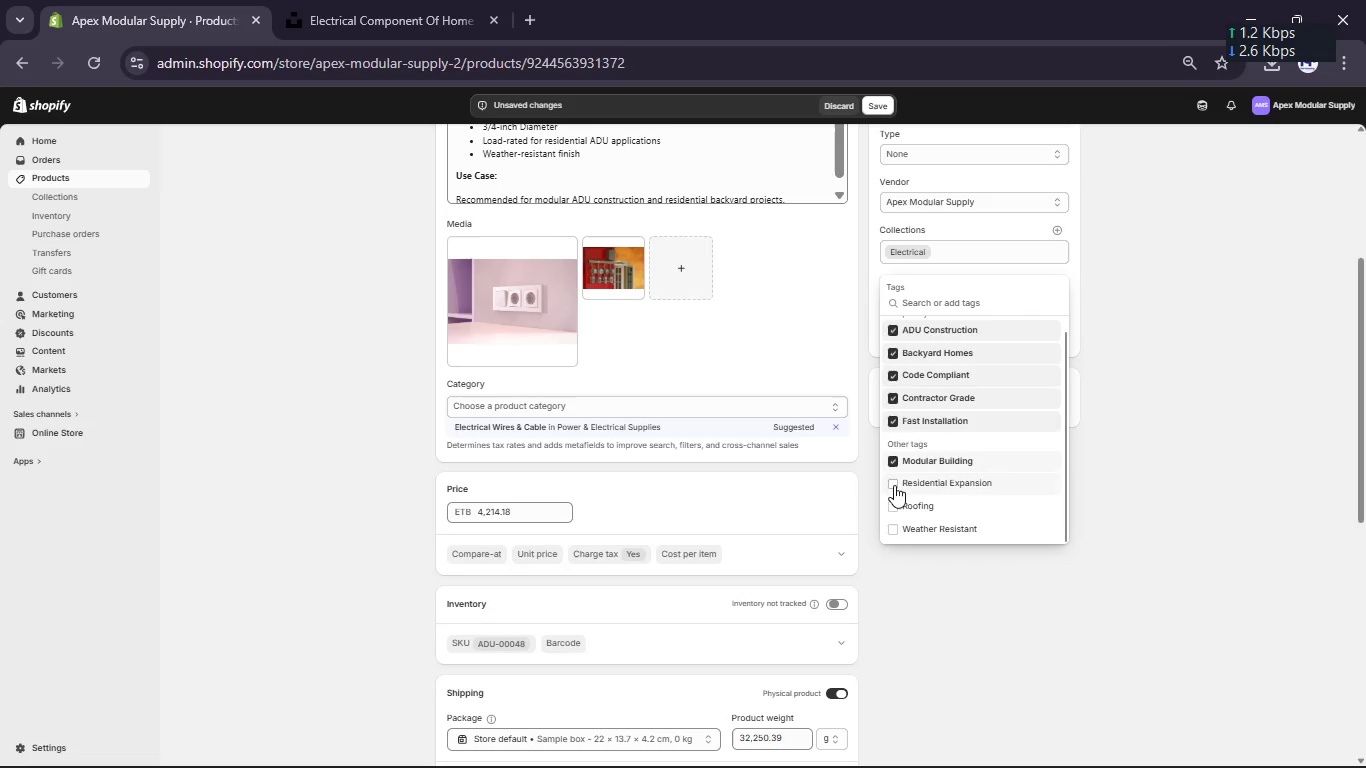 
left_click([894, 485])
 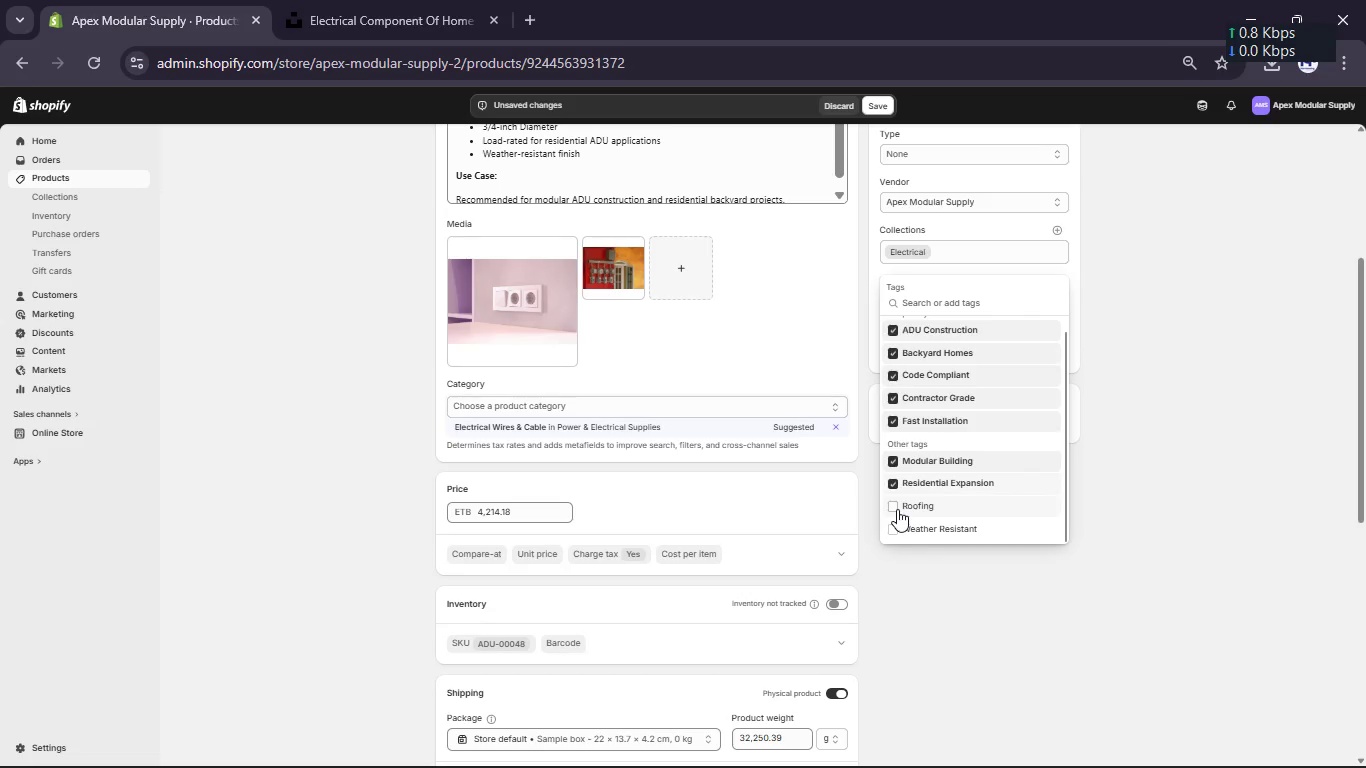 
left_click([899, 536])
 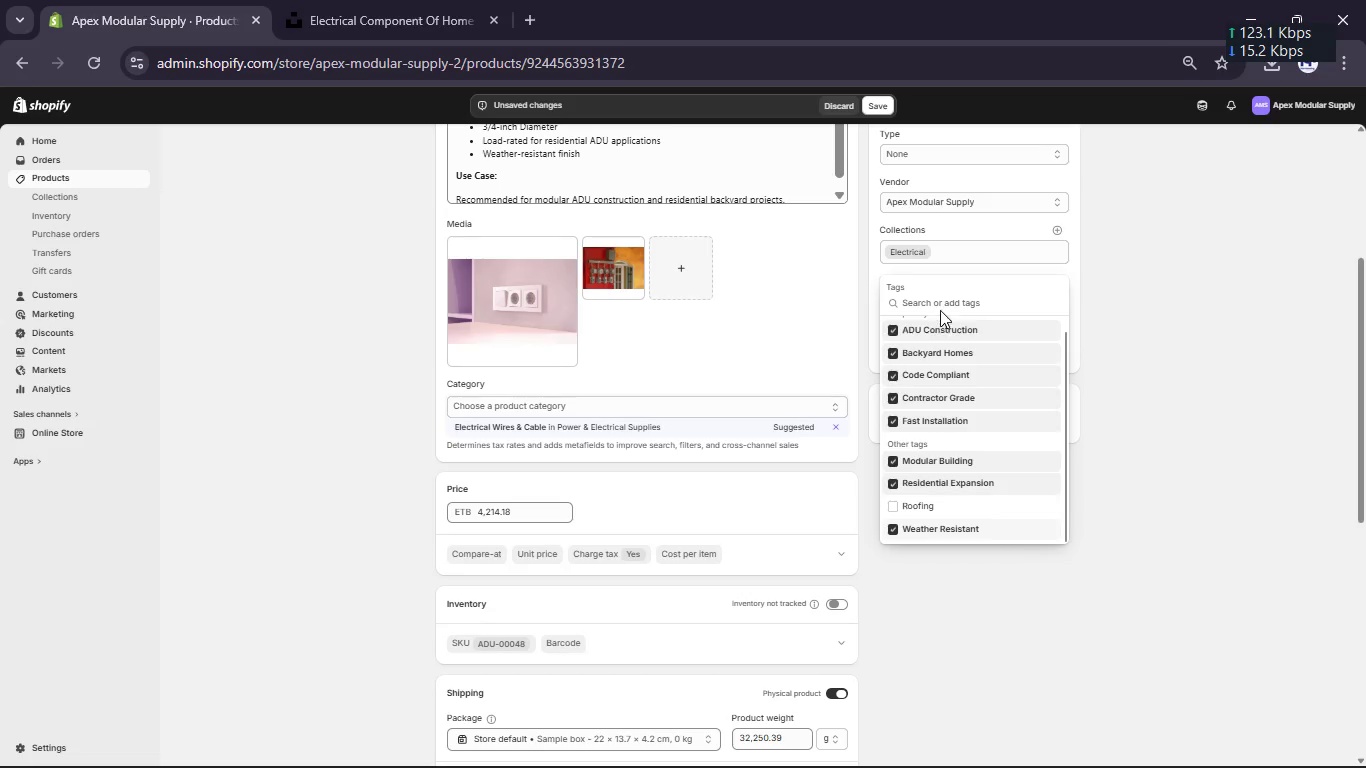 
left_click([942, 296])
 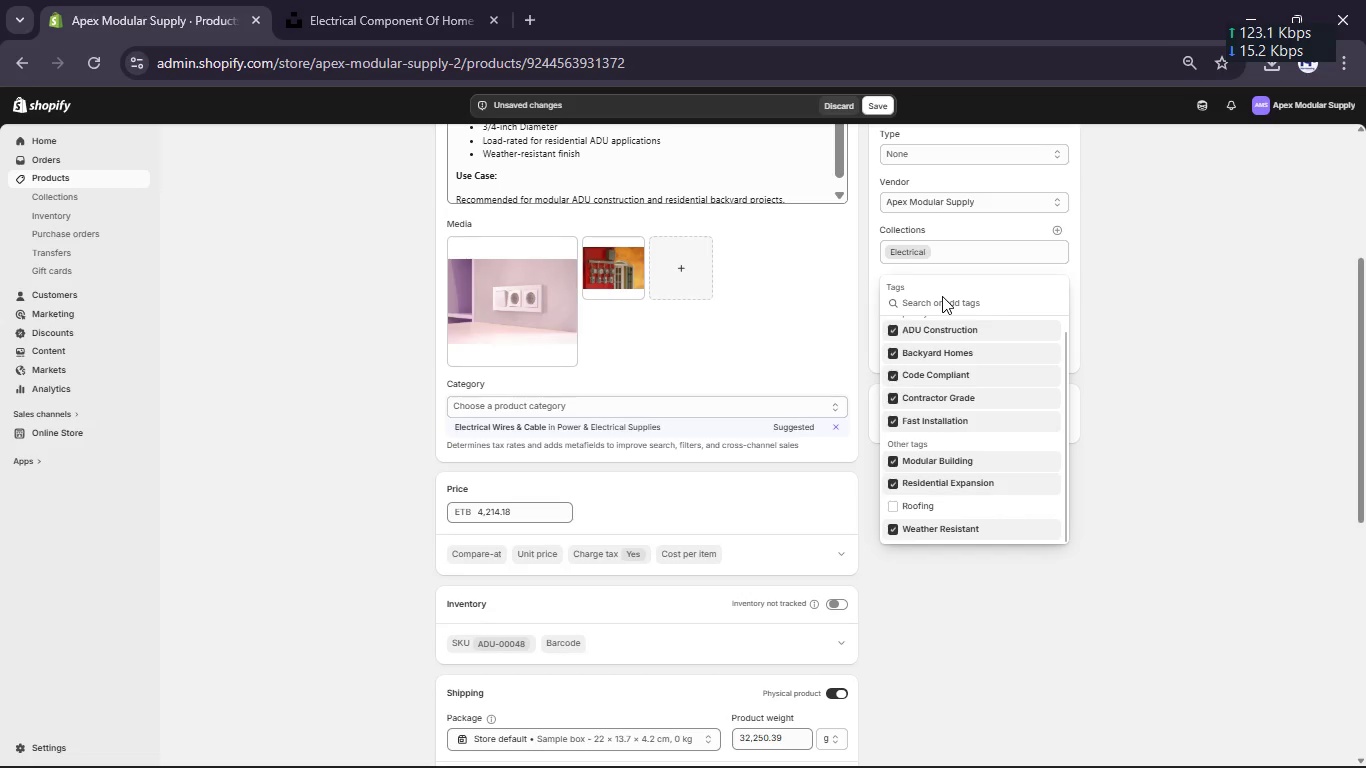 
type(Electrica)
 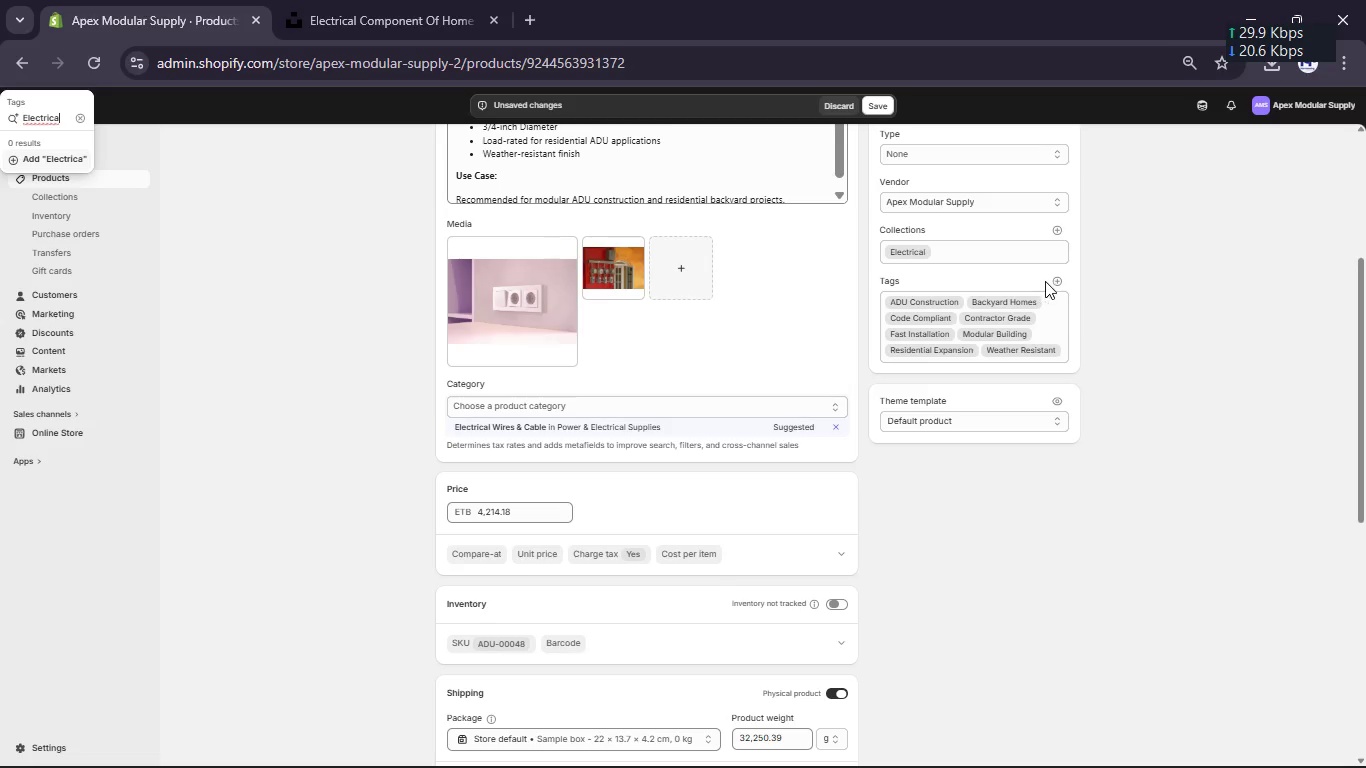 
left_click([1059, 282])
 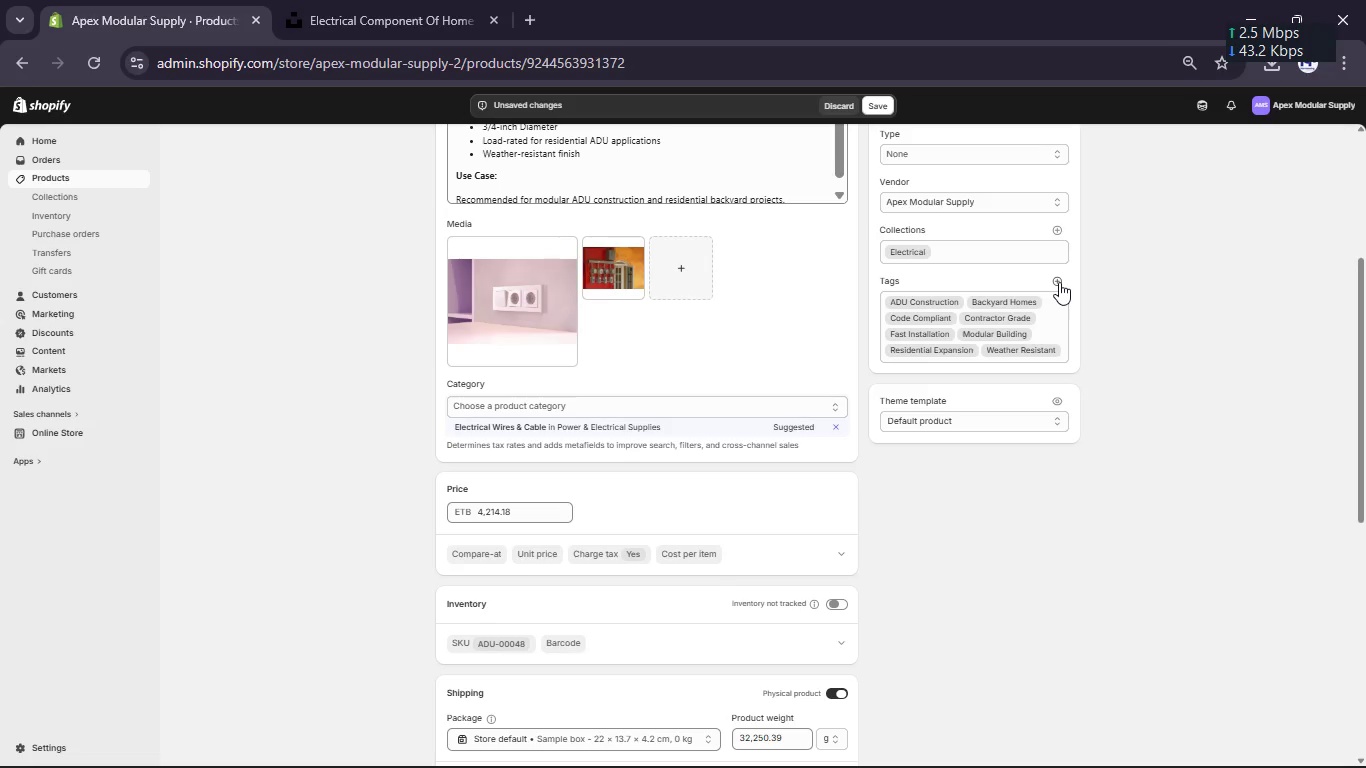 
left_click([1059, 282])
 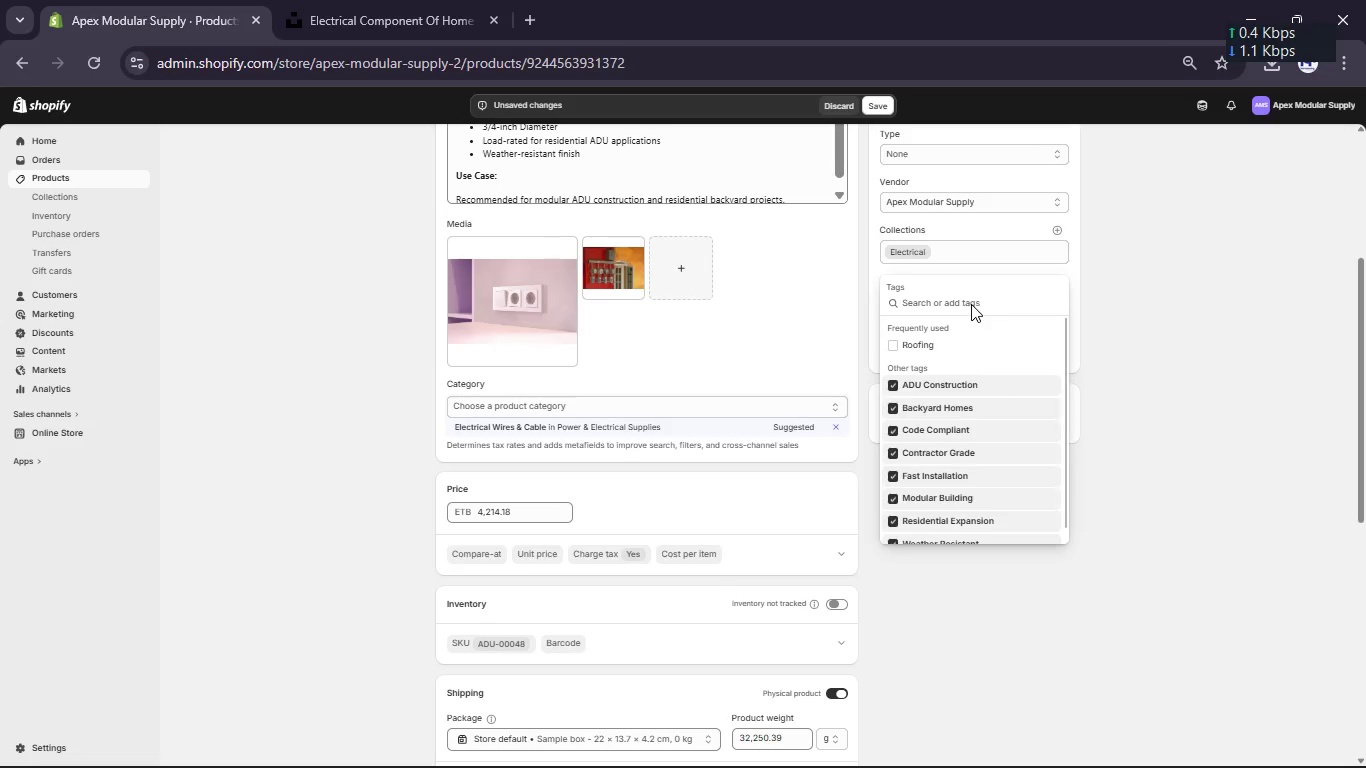 
type(Electrical )
 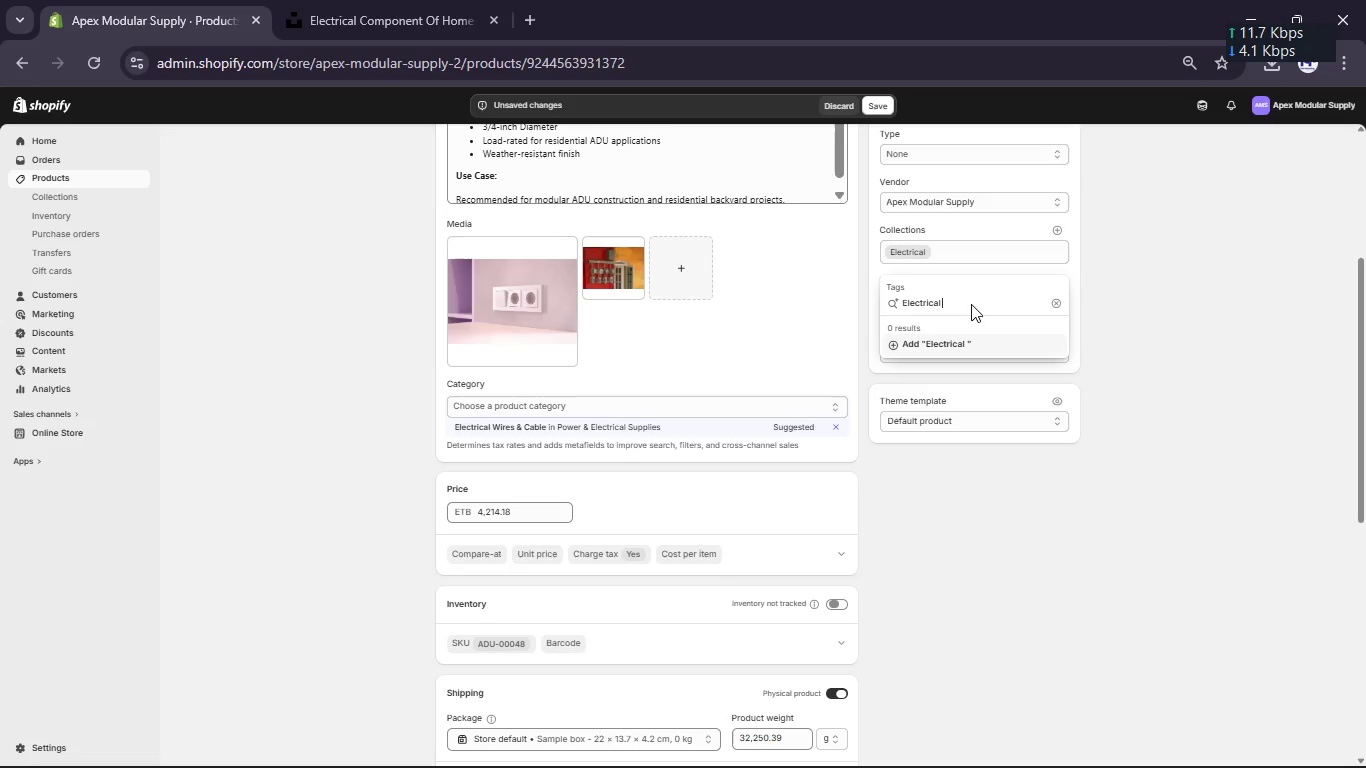 
key(Enter)
 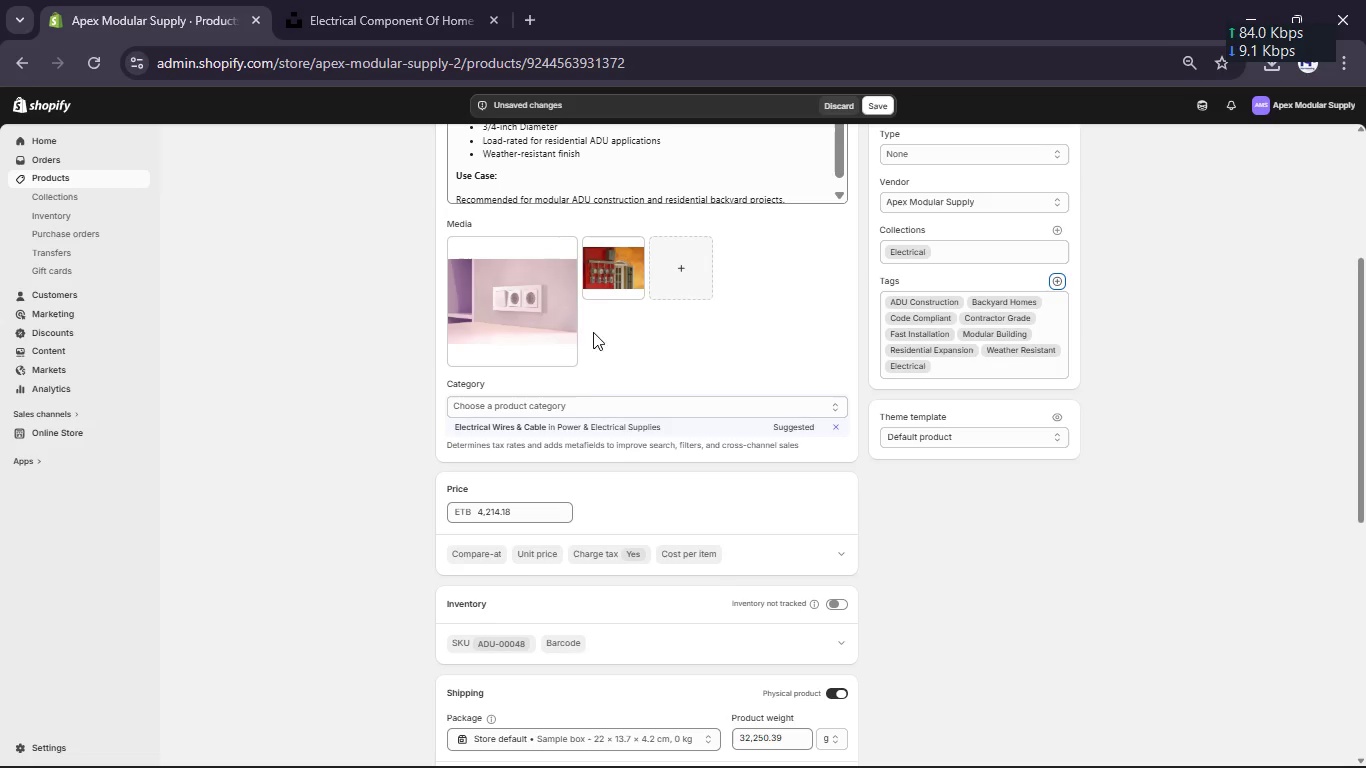 
left_click([584, 420])
 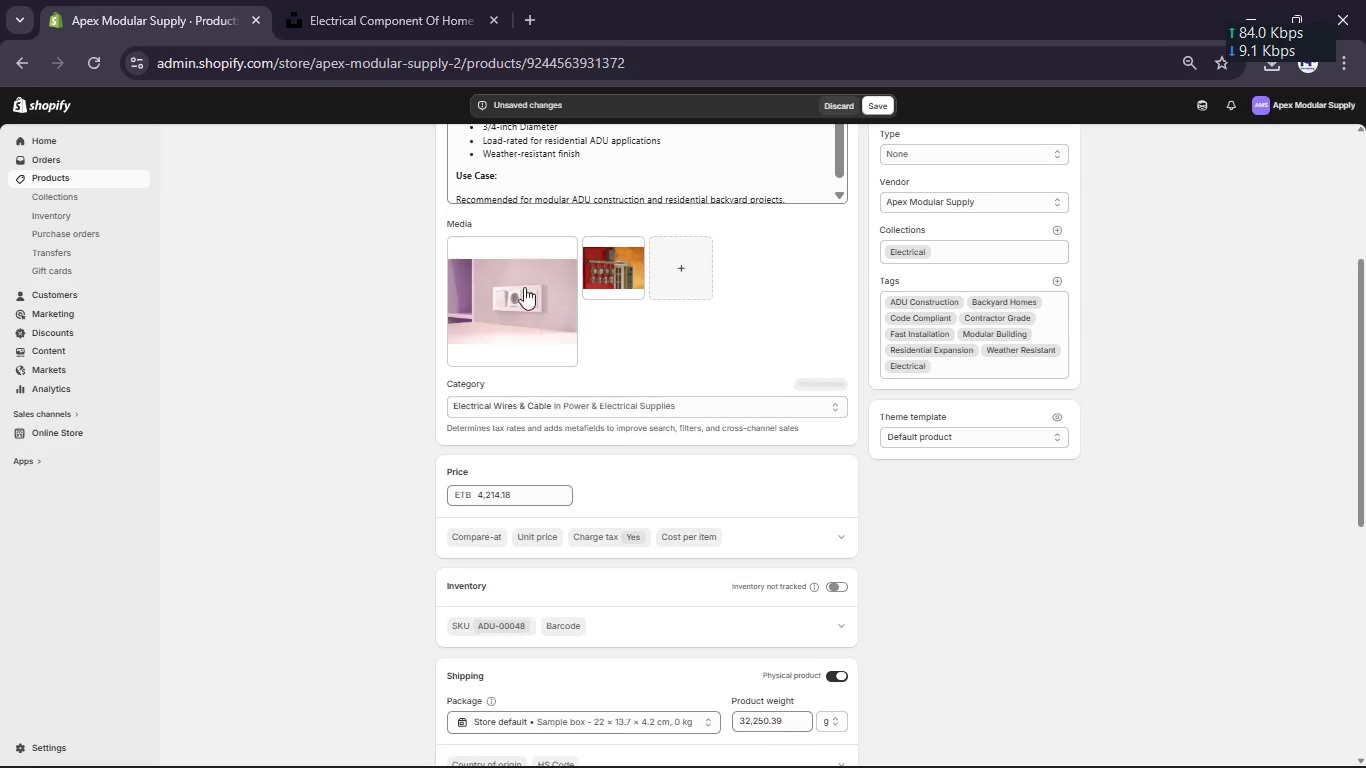 
left_click([522, 281])
 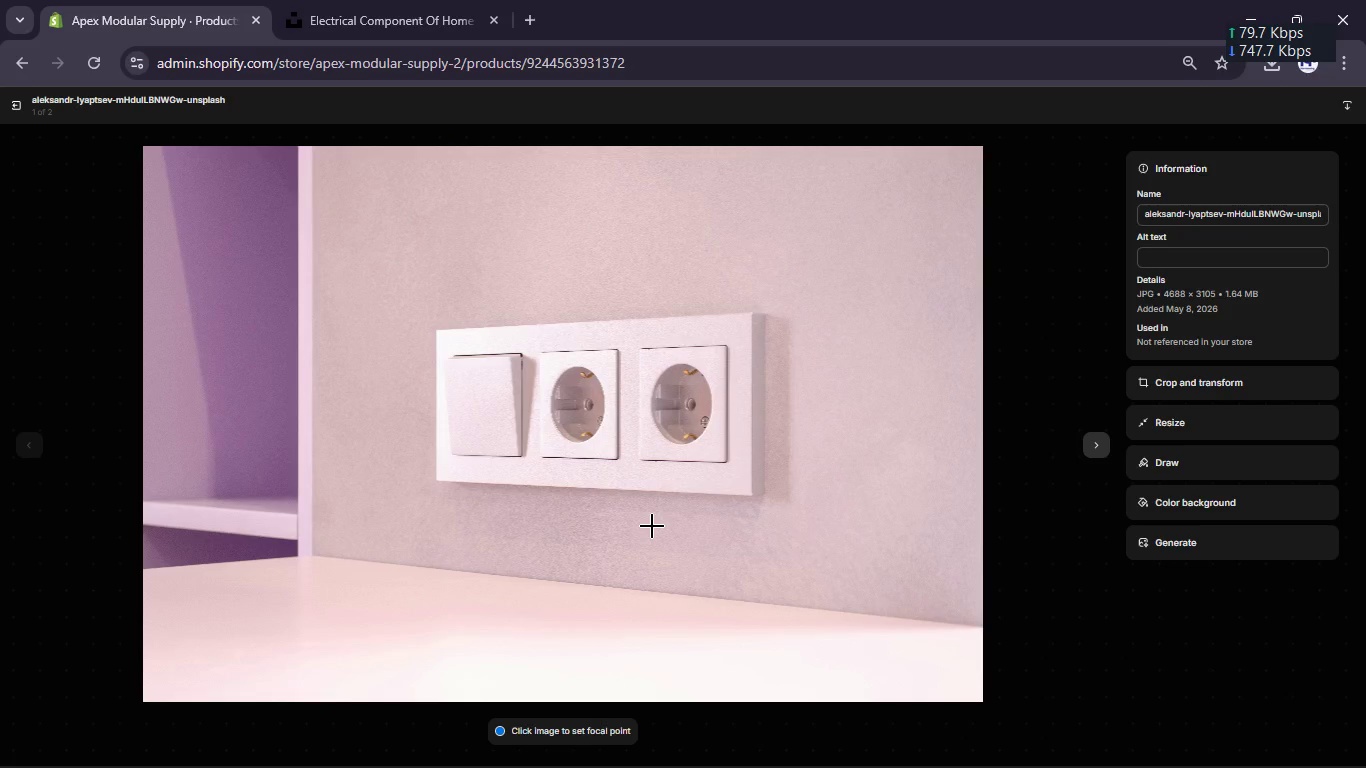 
wait(17.48)
 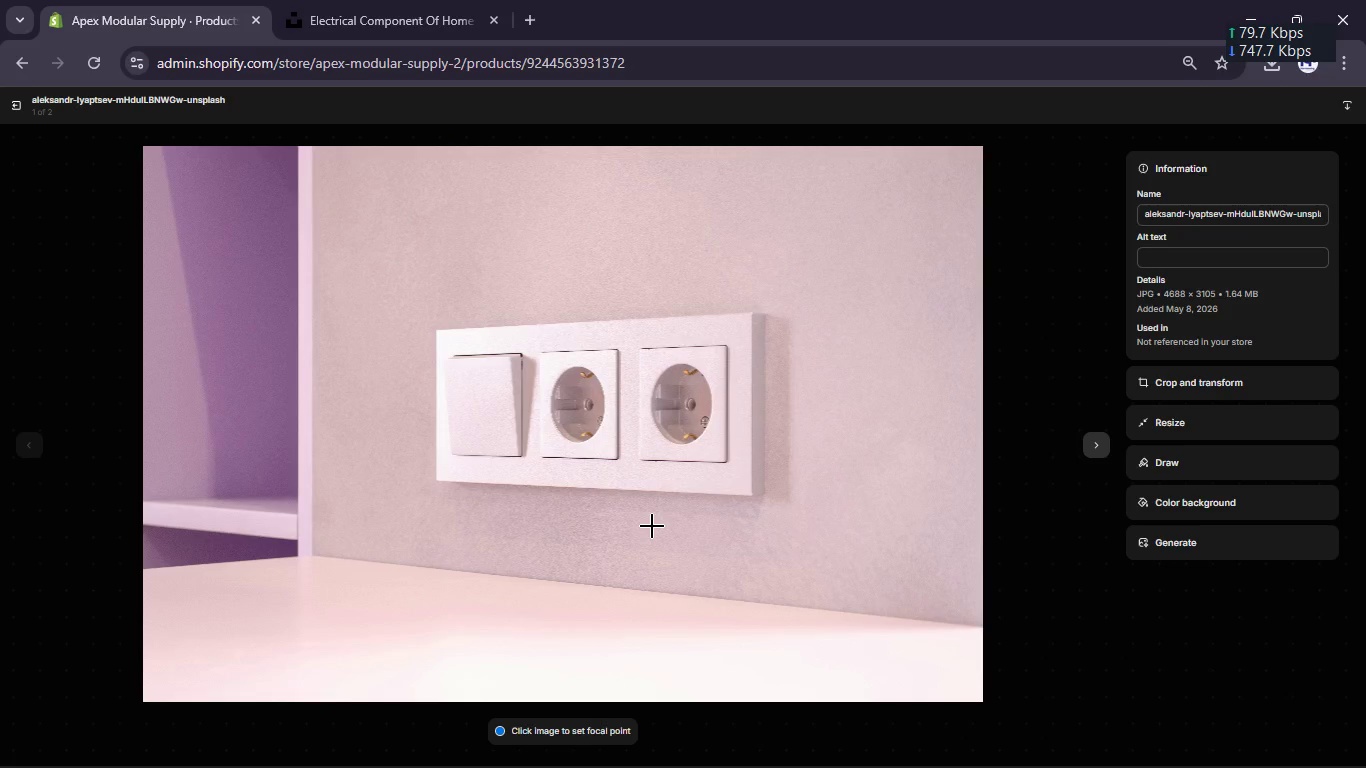 
left_click([1161, 246])
 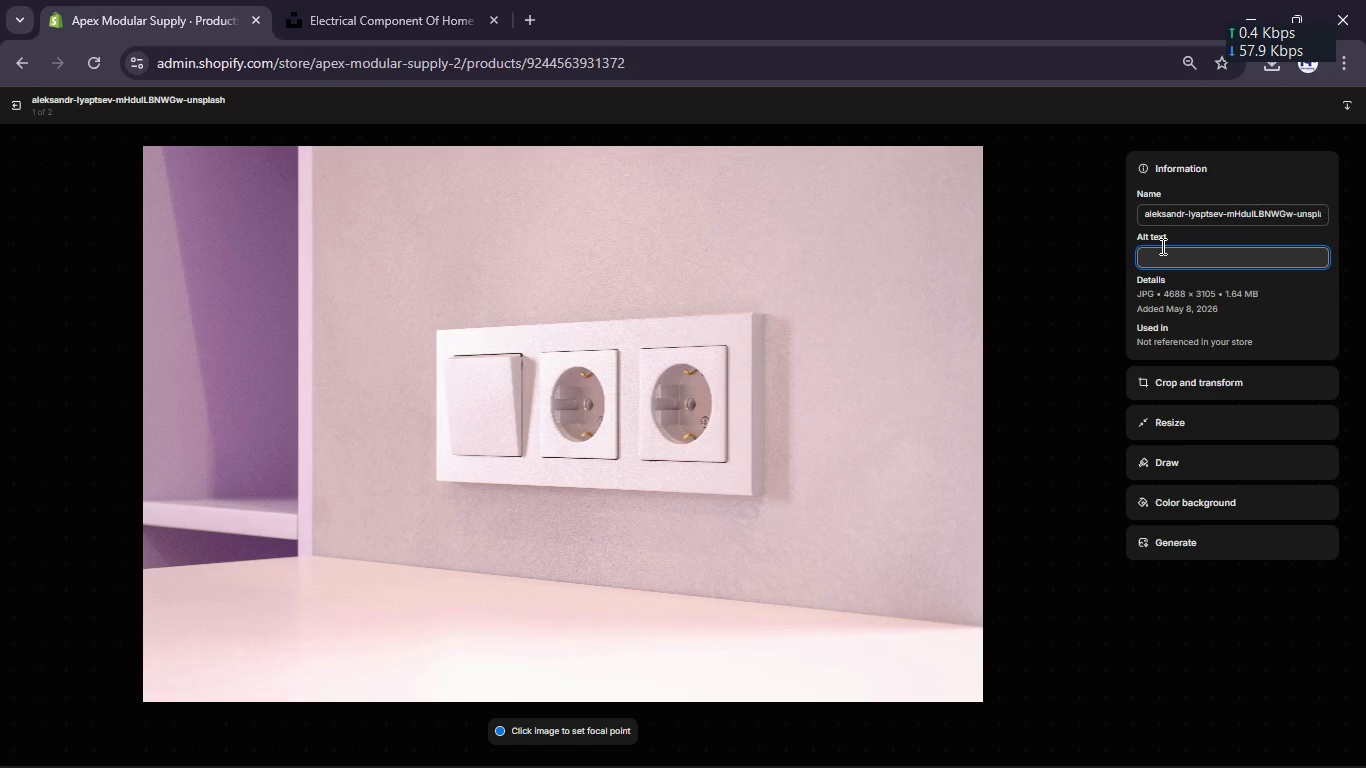 
type(adu electrical component for ADU construction)
 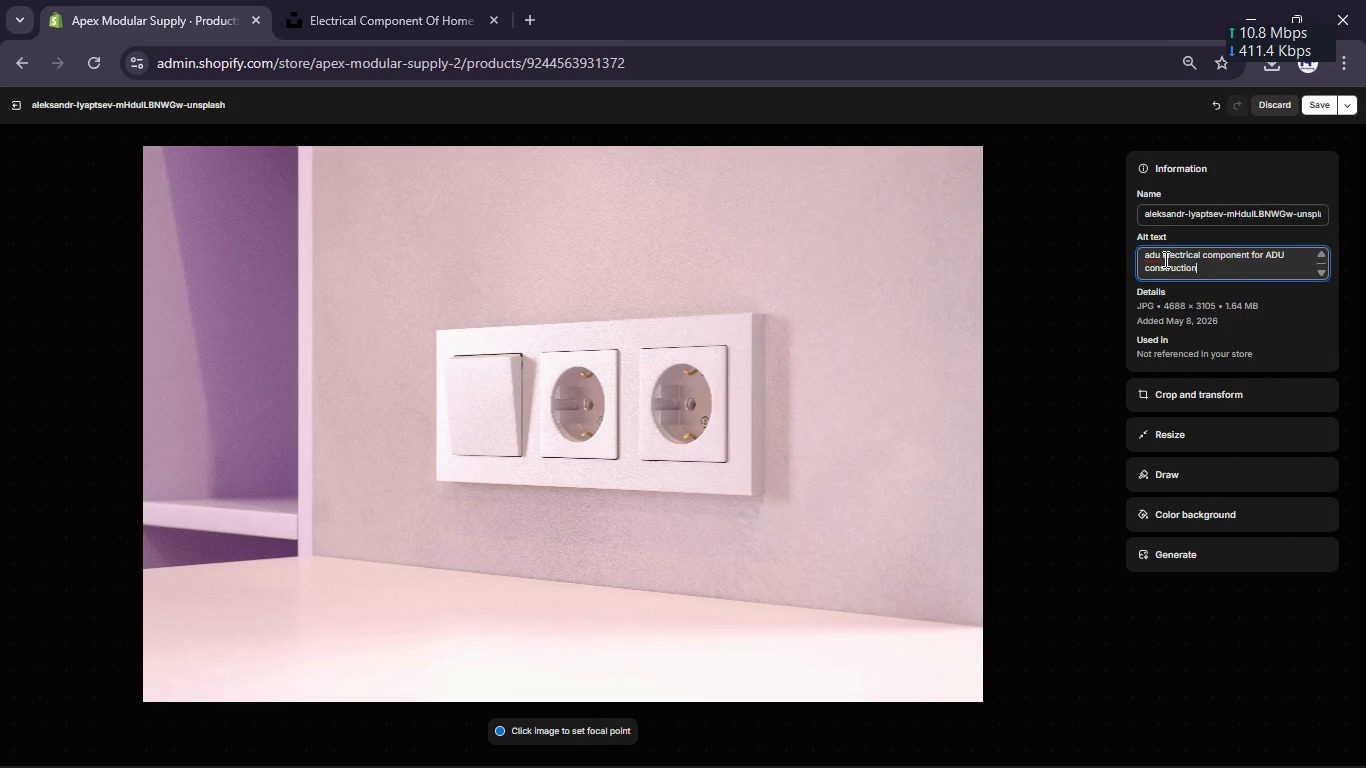 
left_click([1164, 259])
 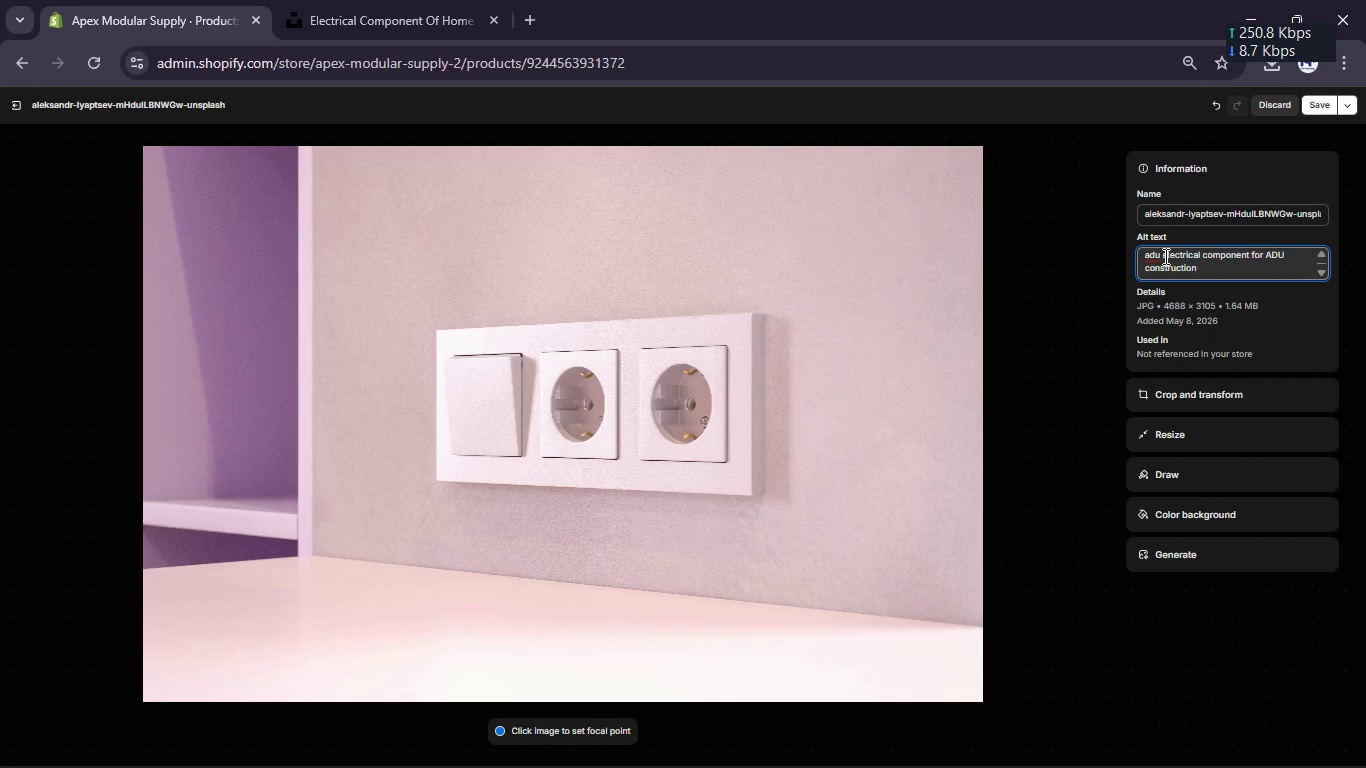 
key(Control+A)
 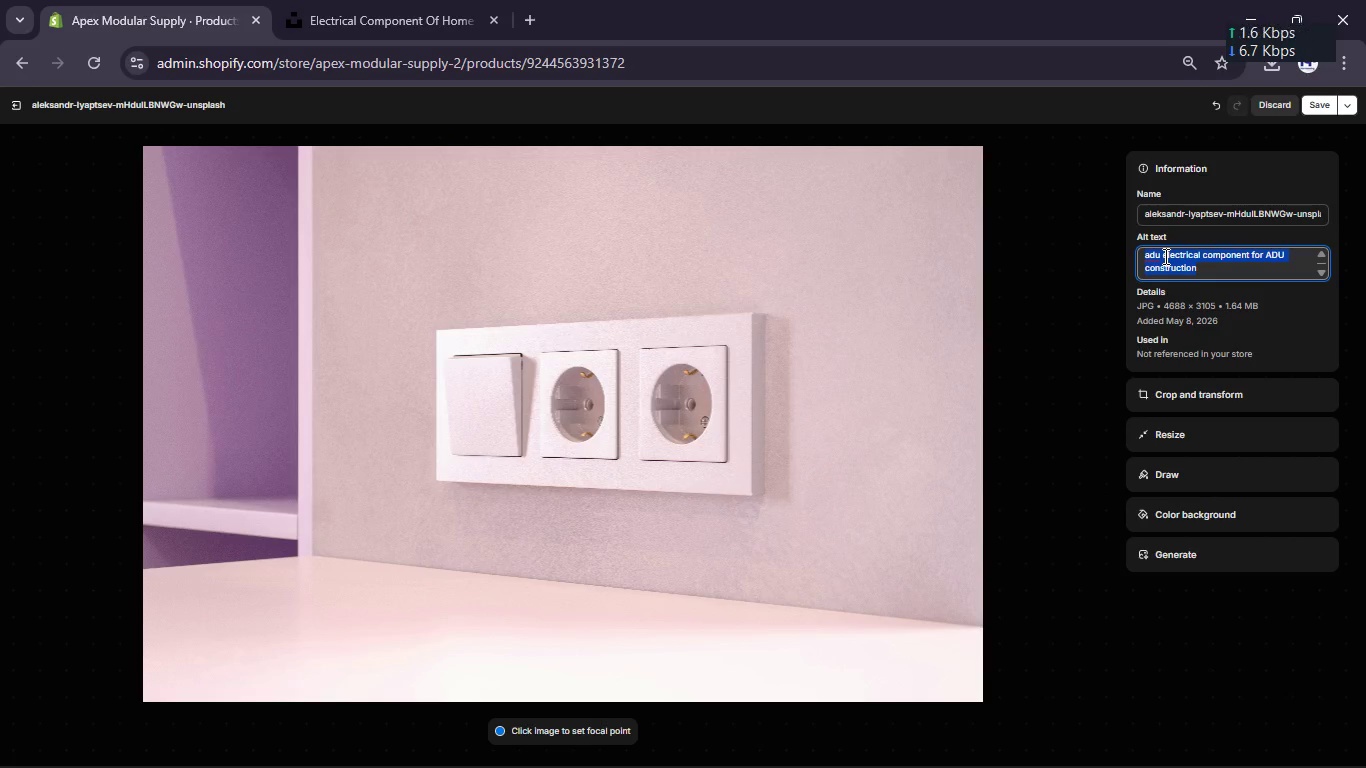 
key(Control+C)
 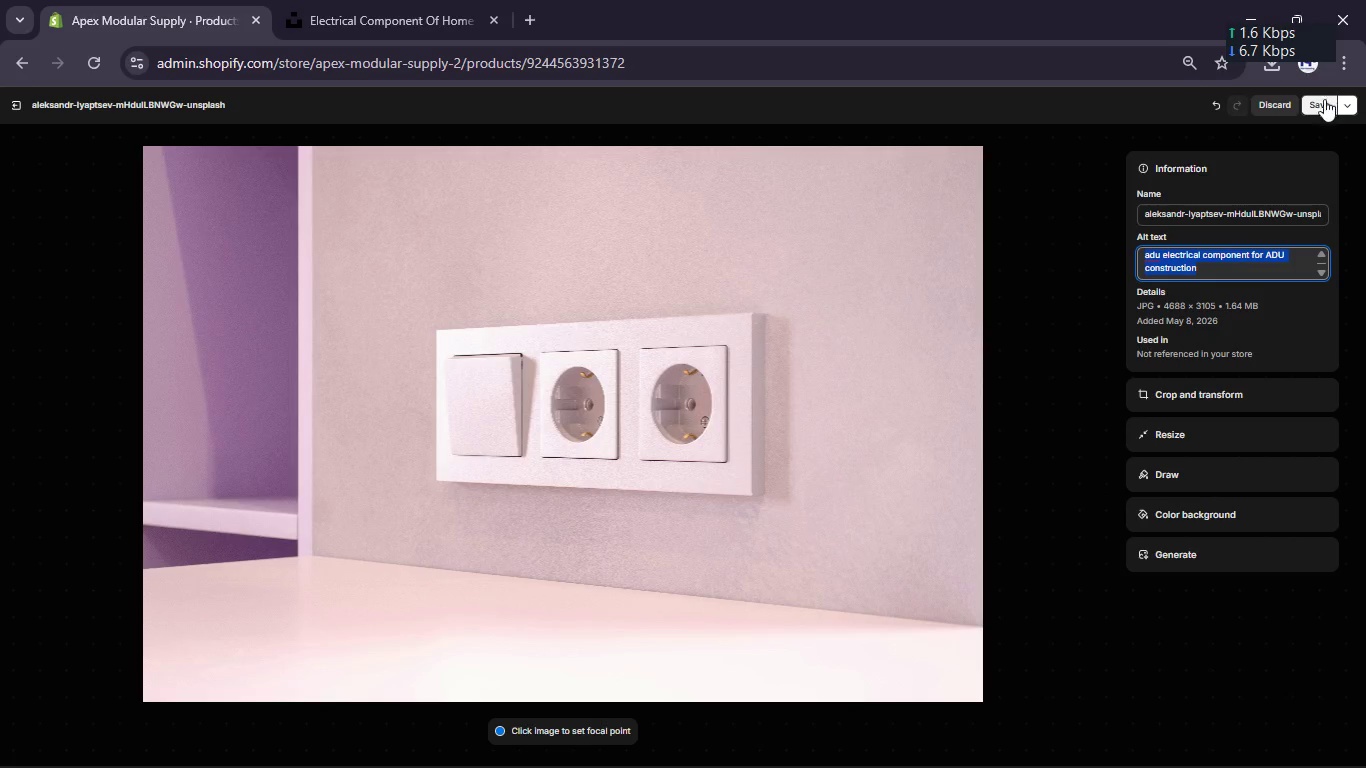 
left_click([1316, 106])
 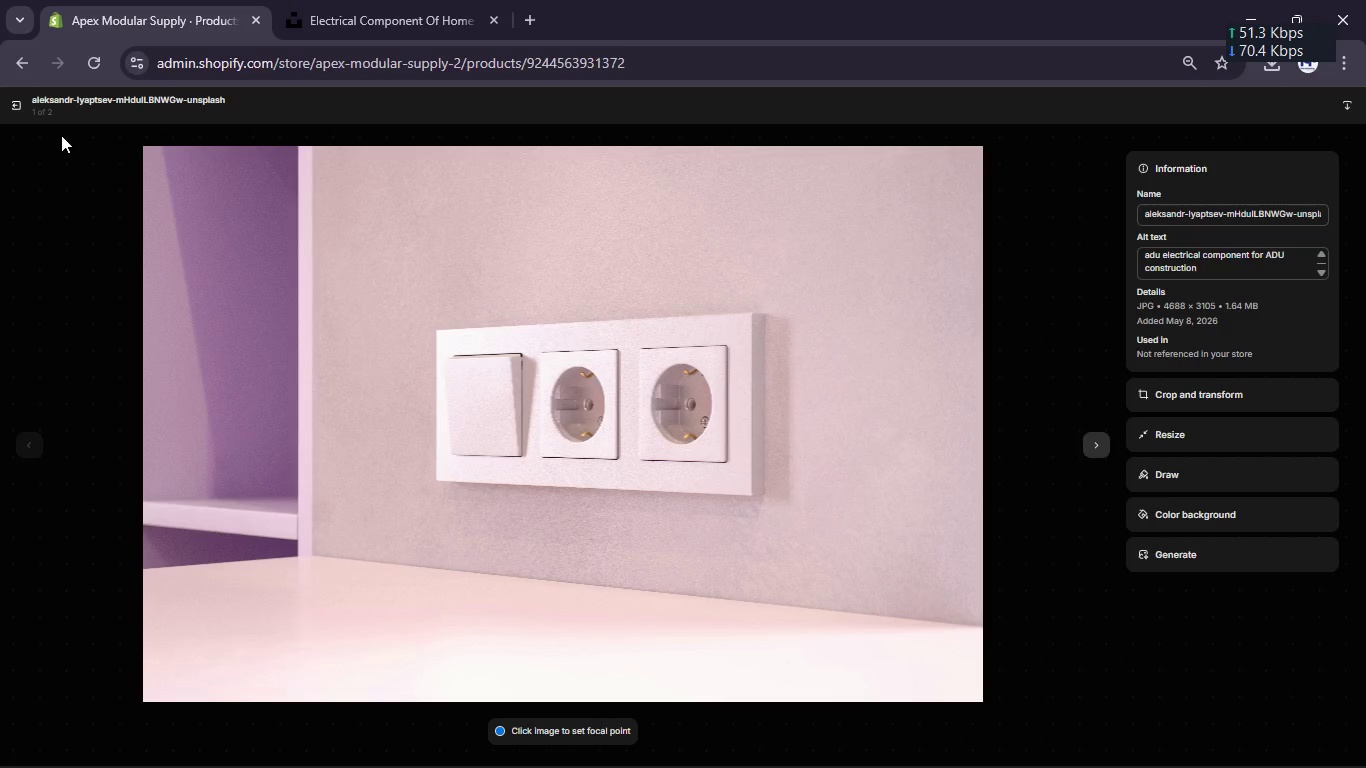 
left_click([11, 96])
 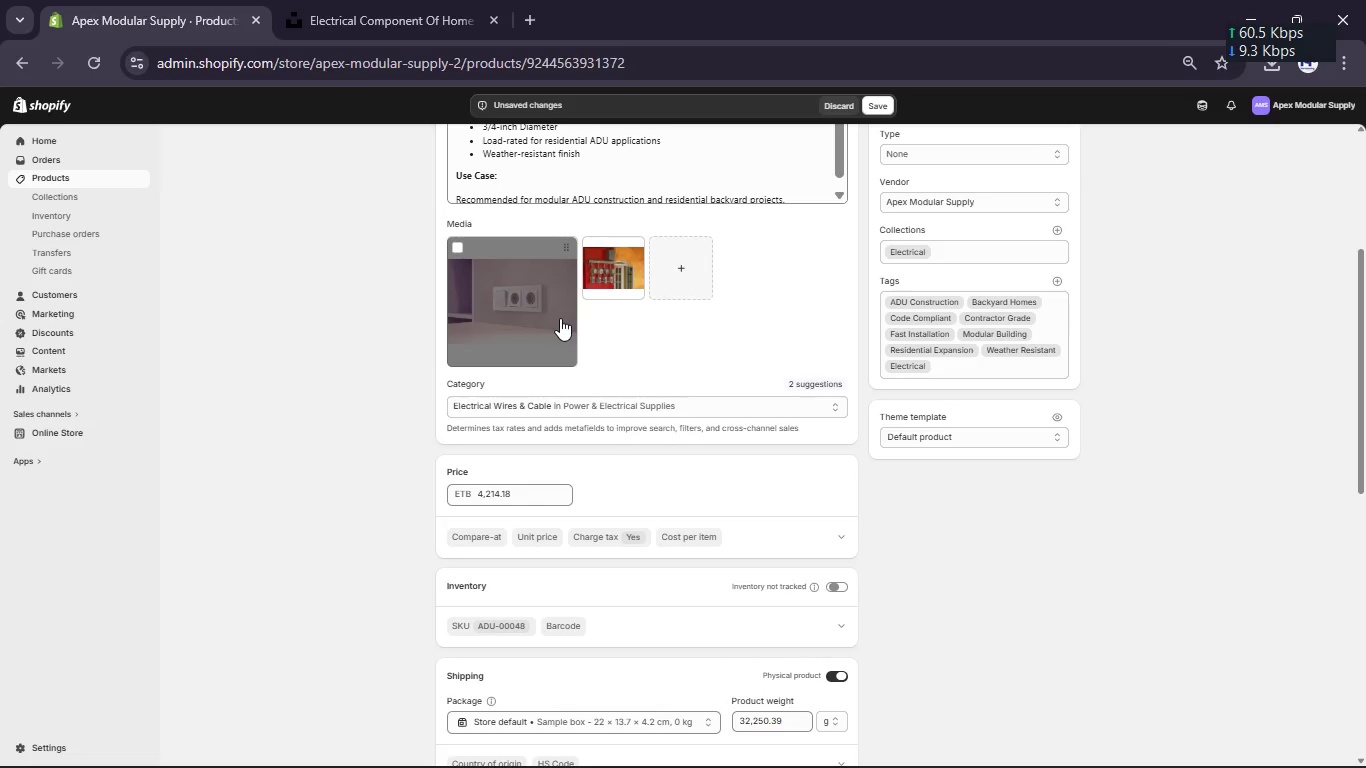 
scroll: coordinate [560, 318], scroll_direction: down, amount: 5.0
 